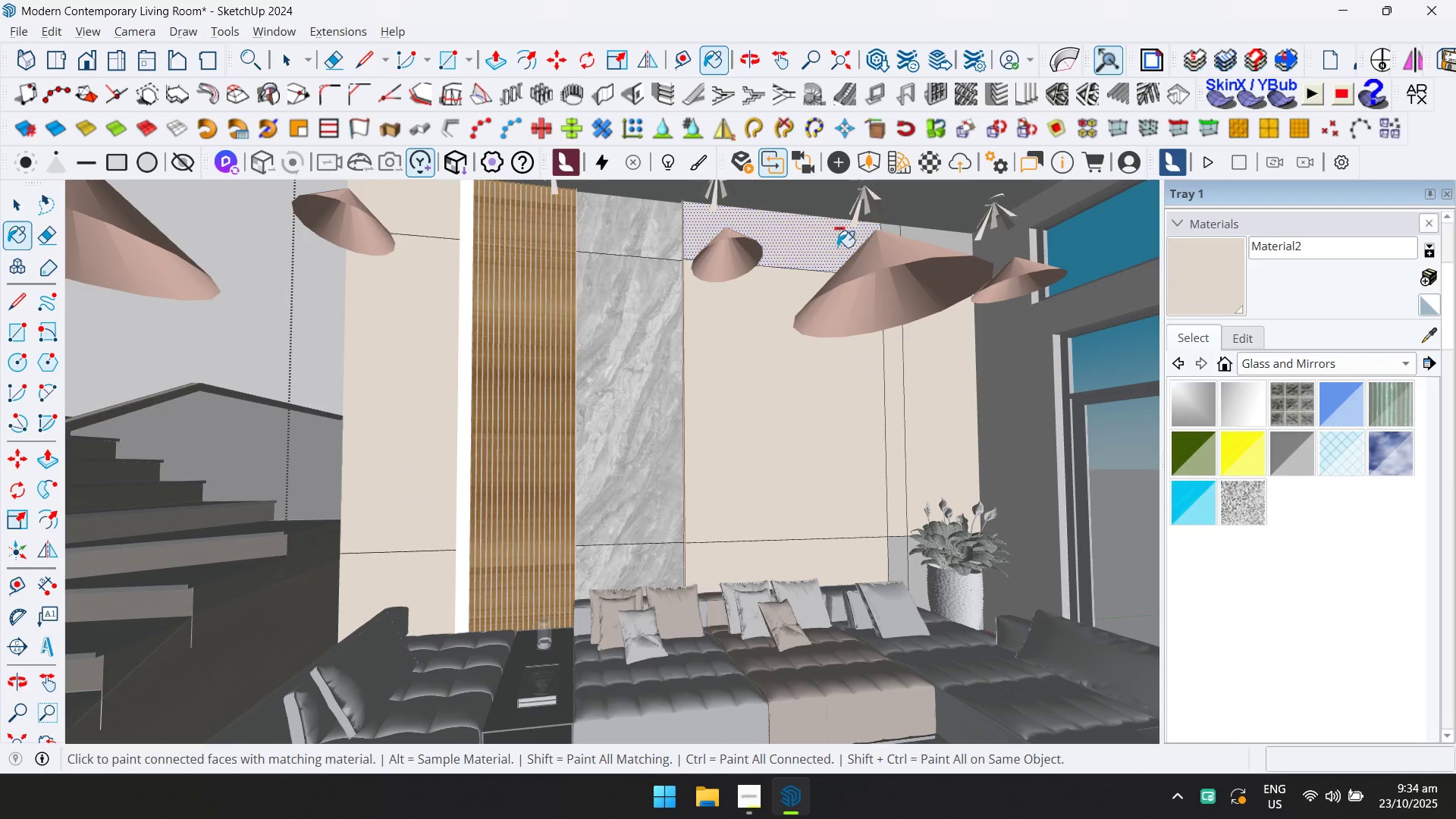 
hold_key(key=ShiftLeft, duration=0.34)
 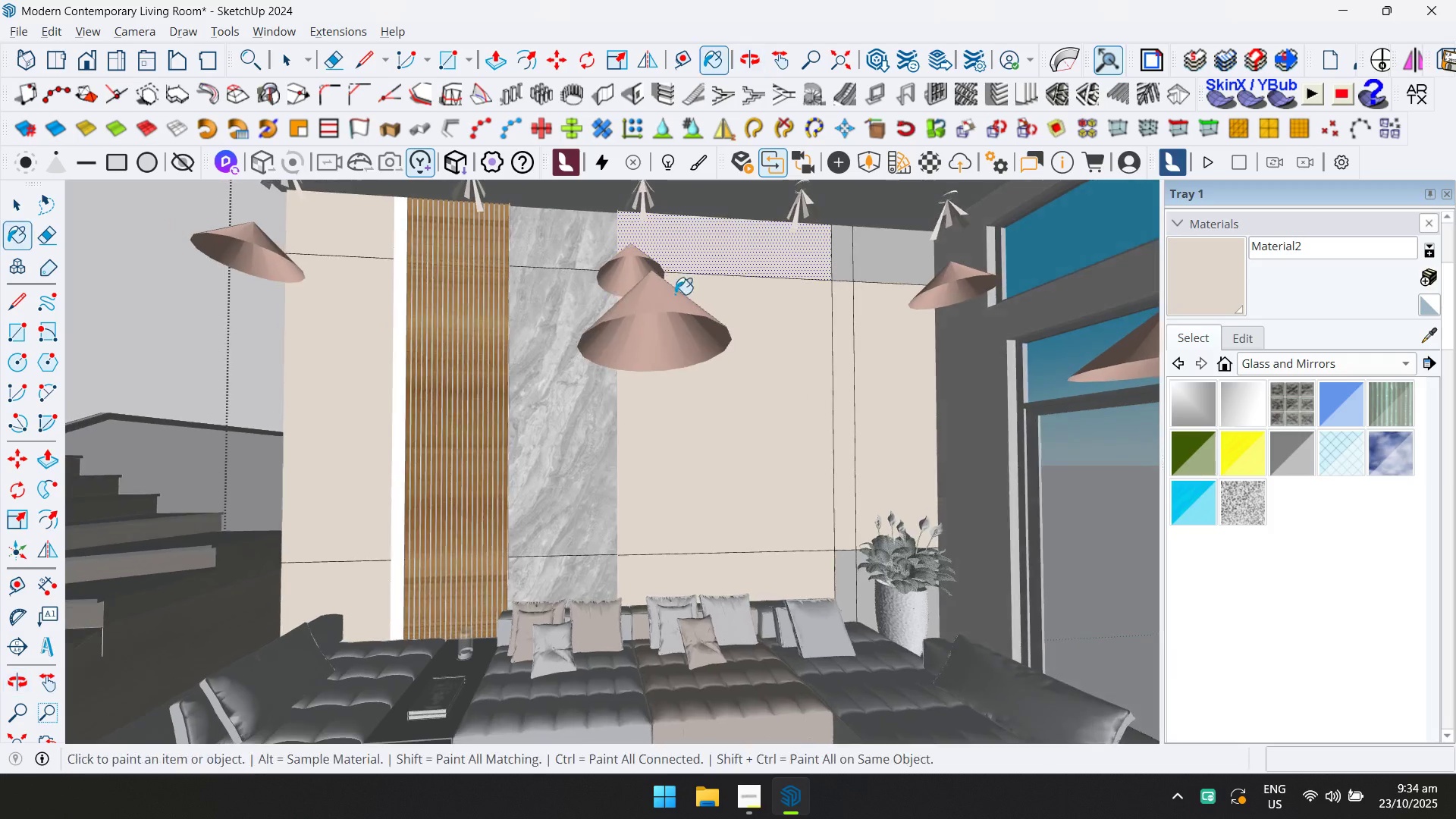 
hold_key(key=ControlLeft, duration=1.5)
left_click([839, 256])
 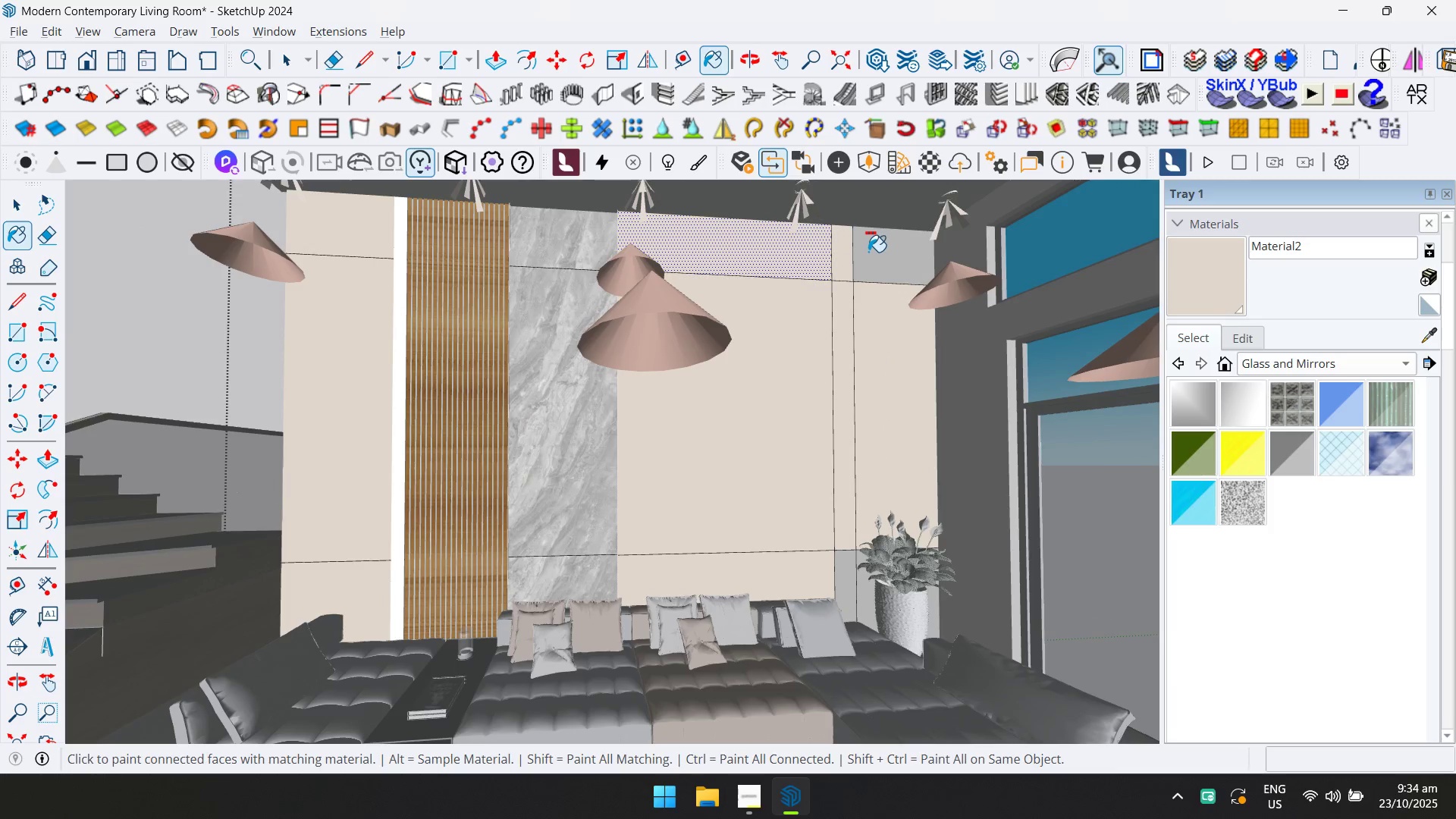 
double_click([869, 252])
 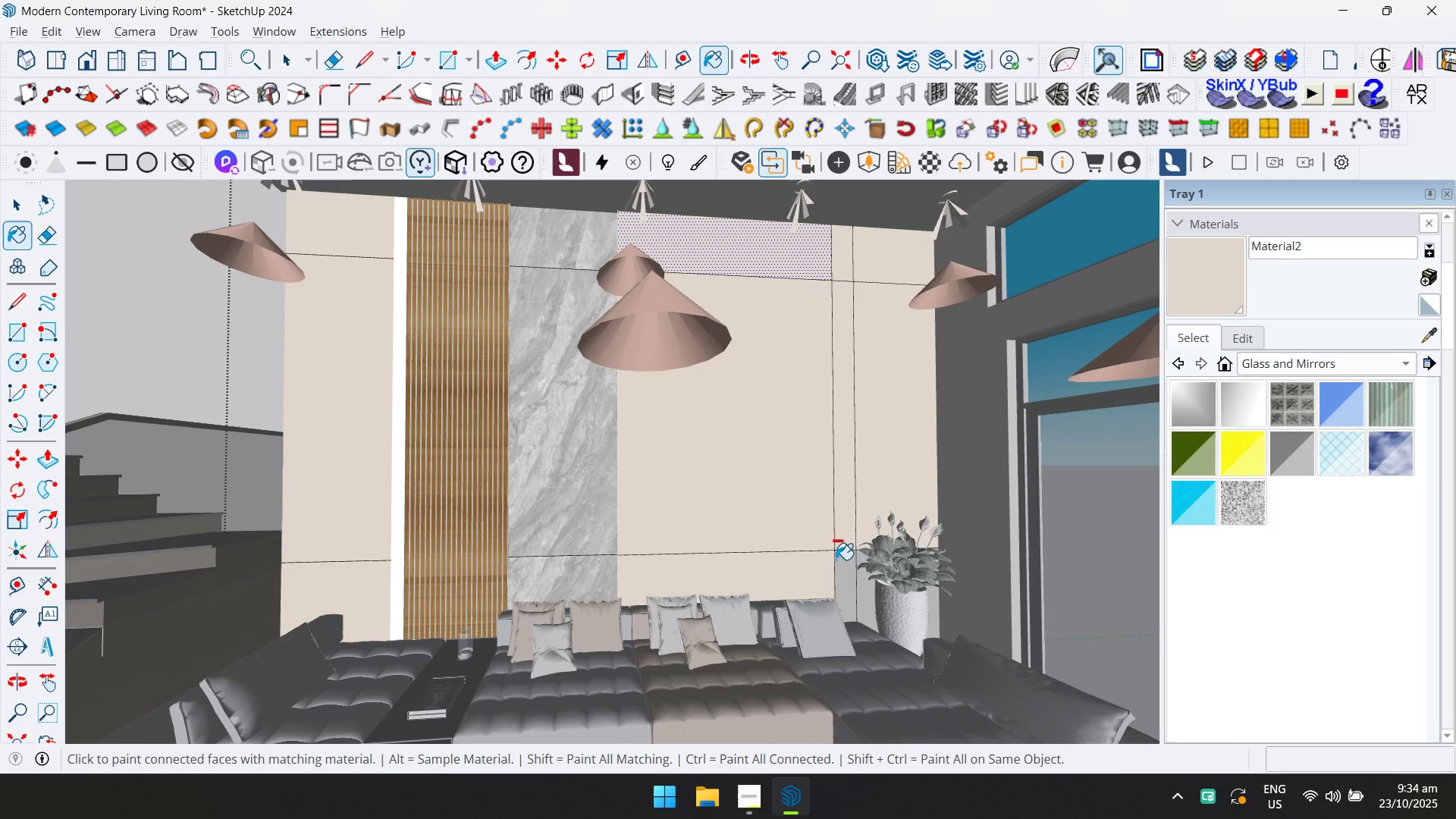 
left_click([839, 565])
 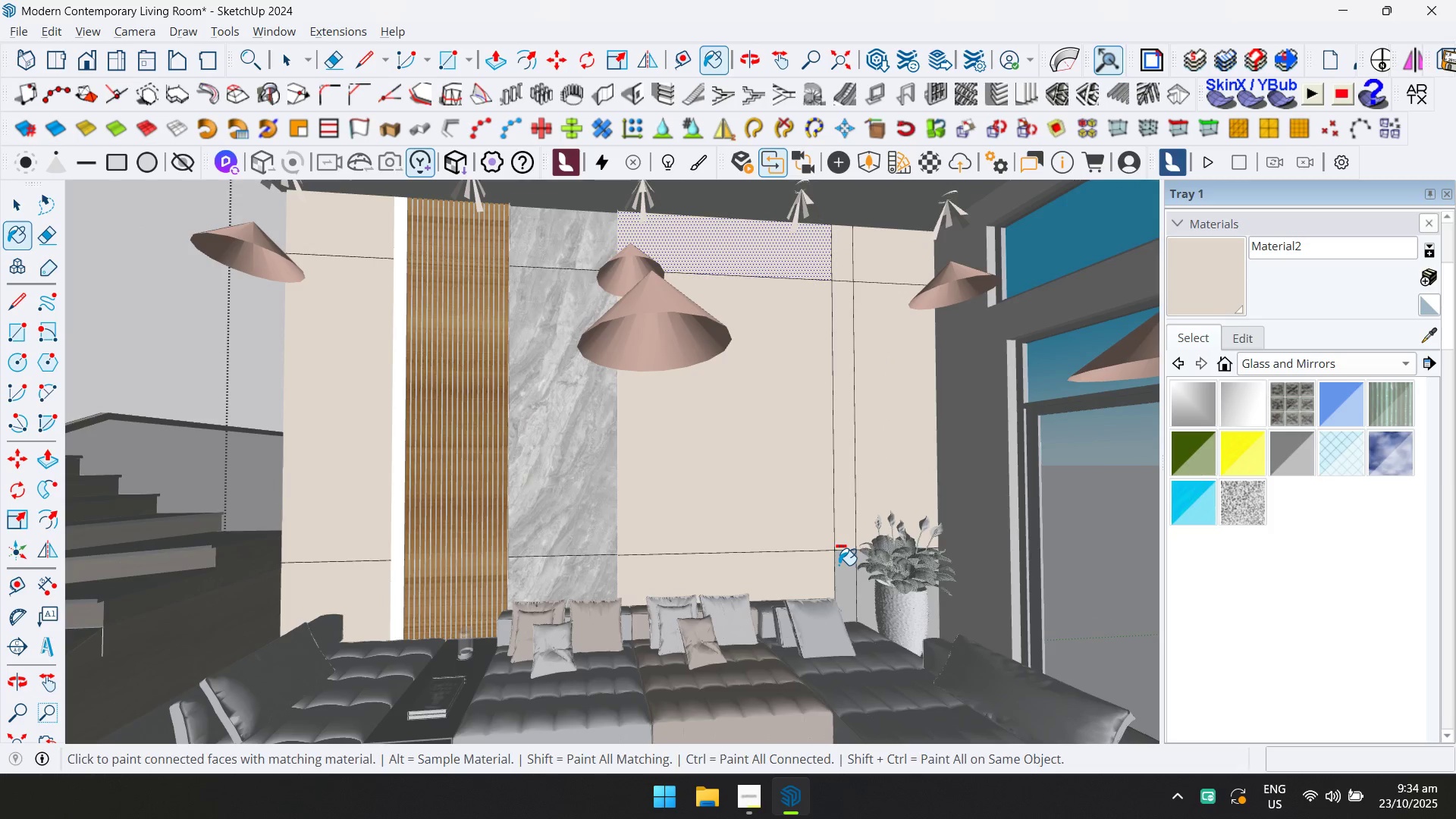 
key(Control+ControlLeft)
 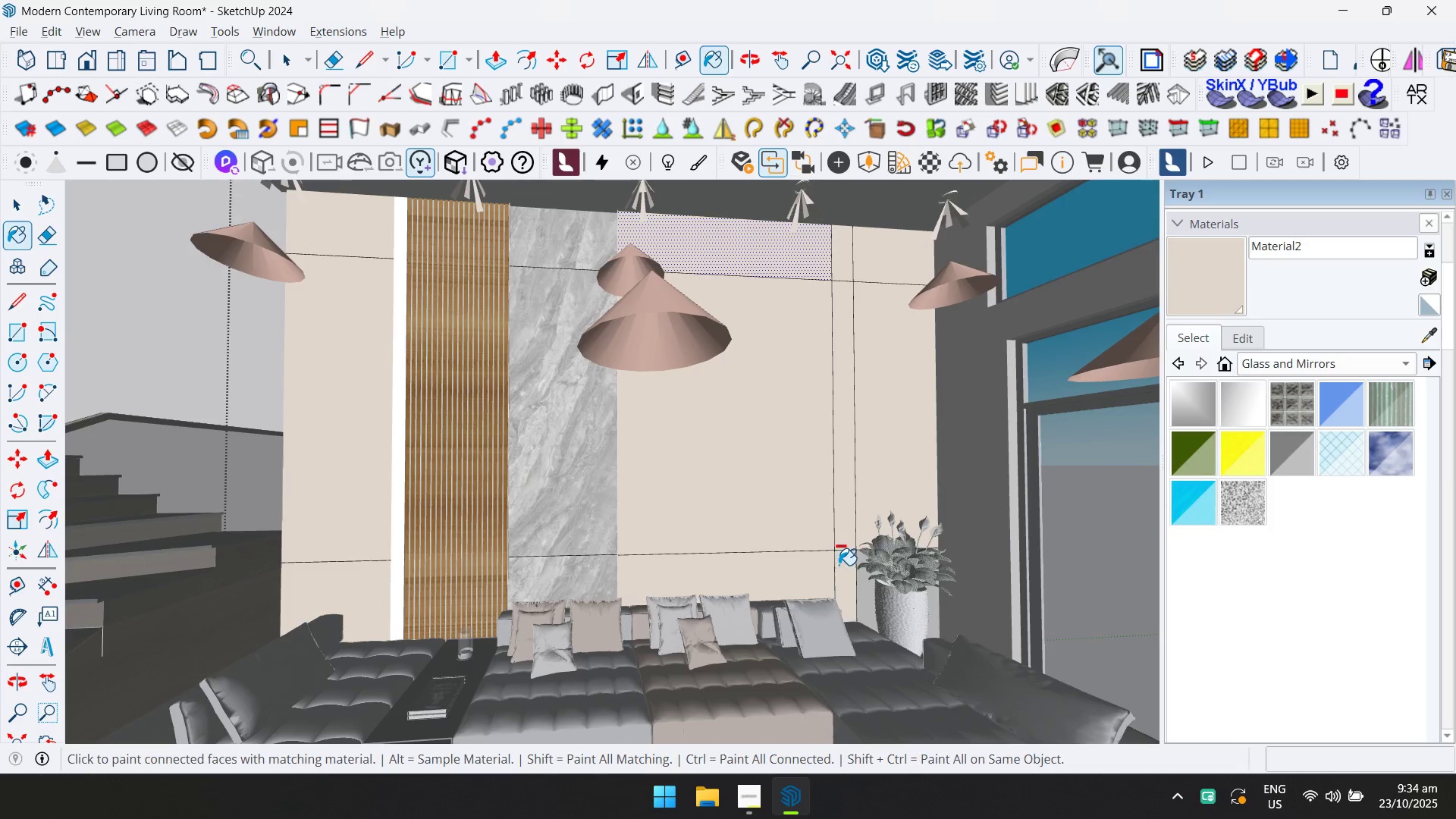 
key(D)
 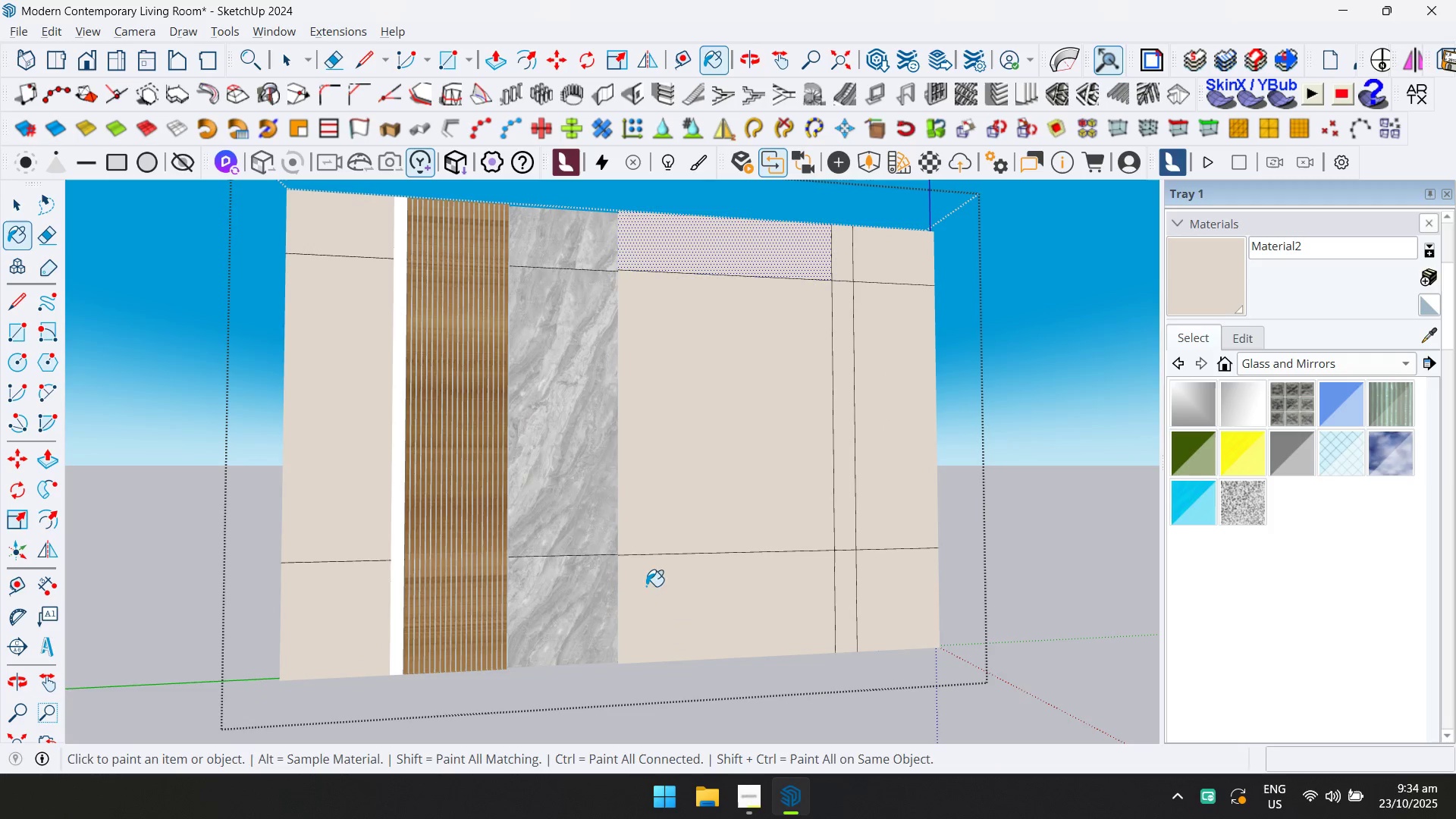 
key(Escape)
 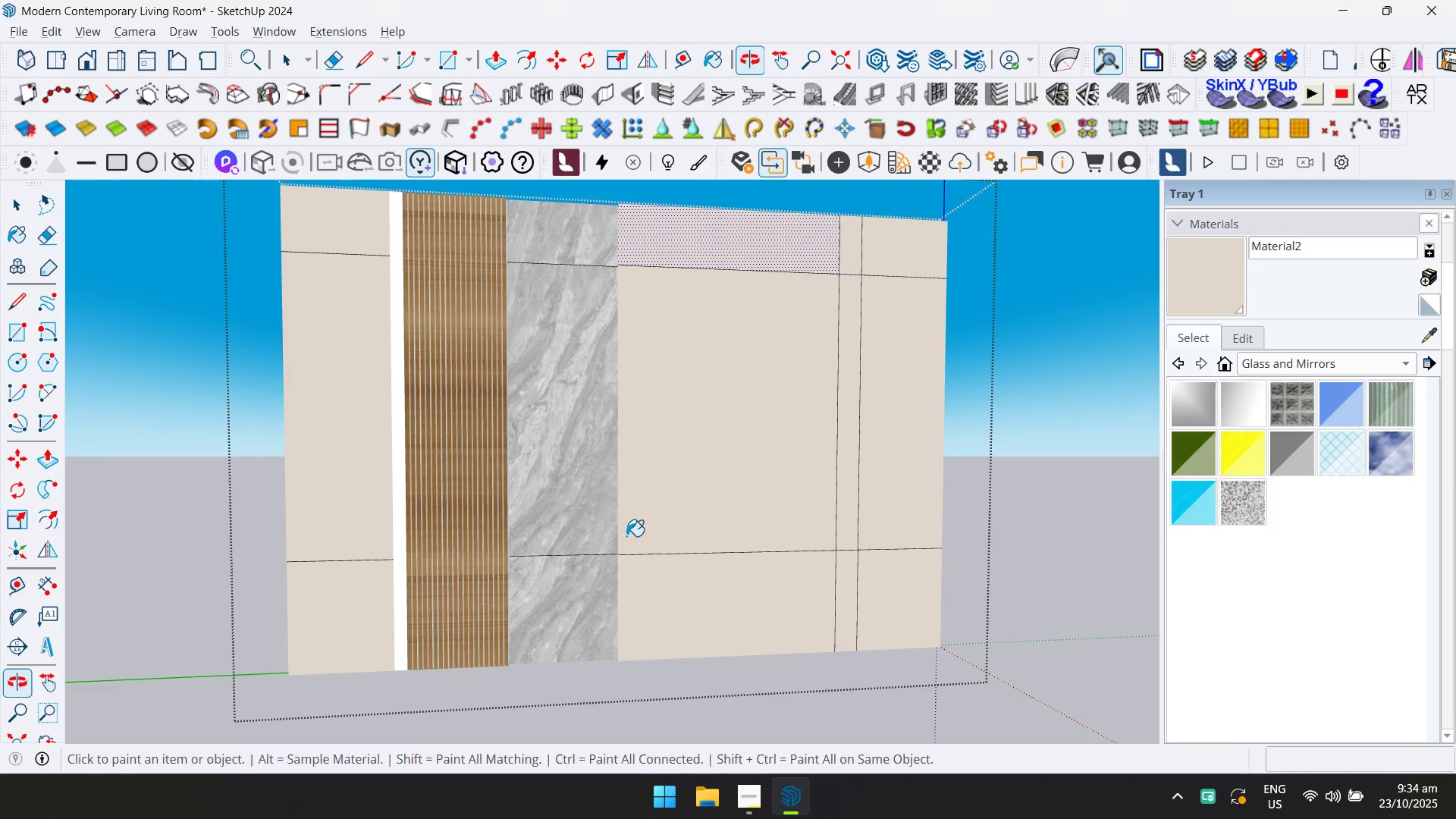 
key(Space)
 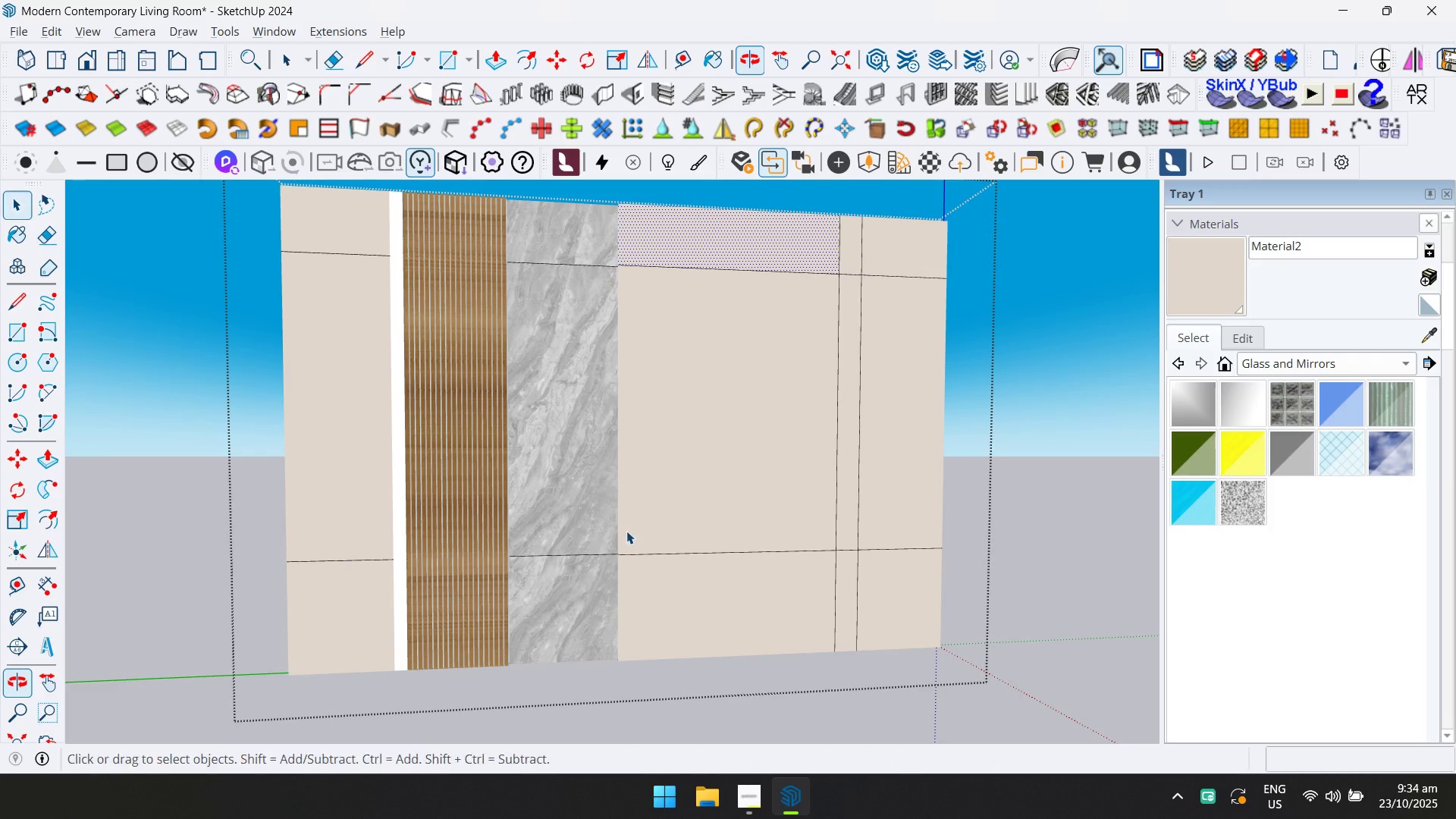 
key(Escape)
 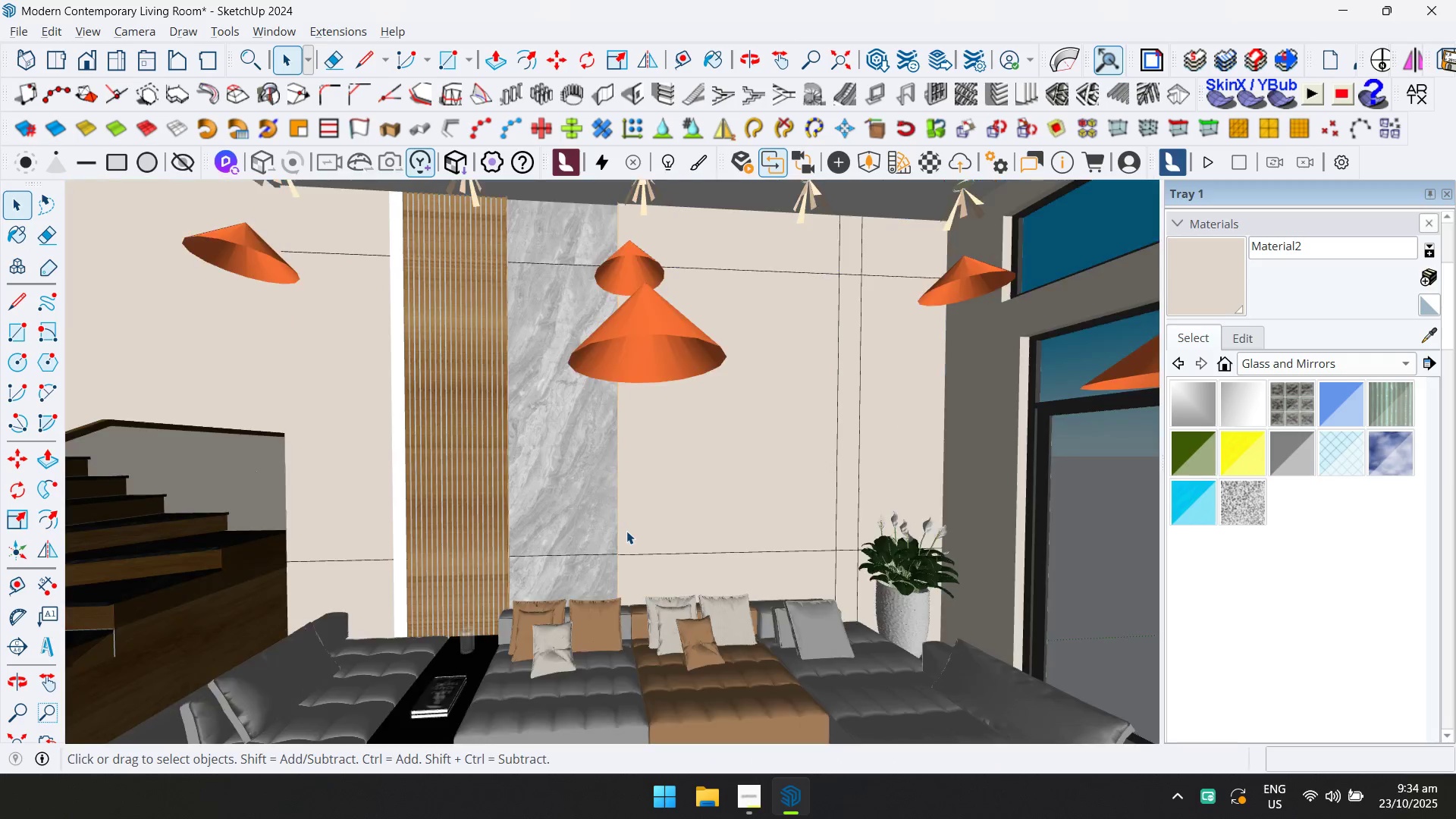 
key(Escape)
 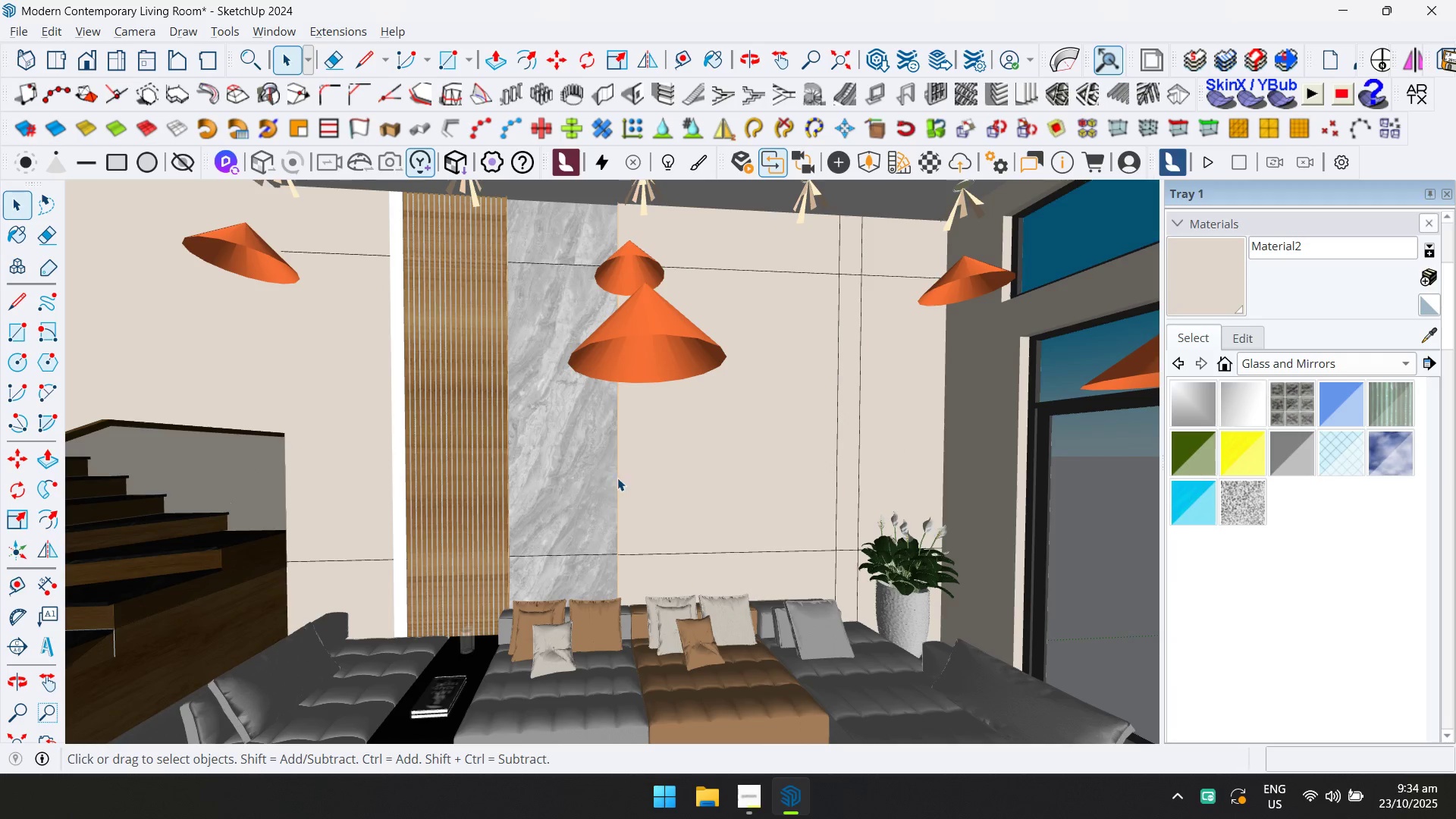 
key(Shift+ShiftLeft)
 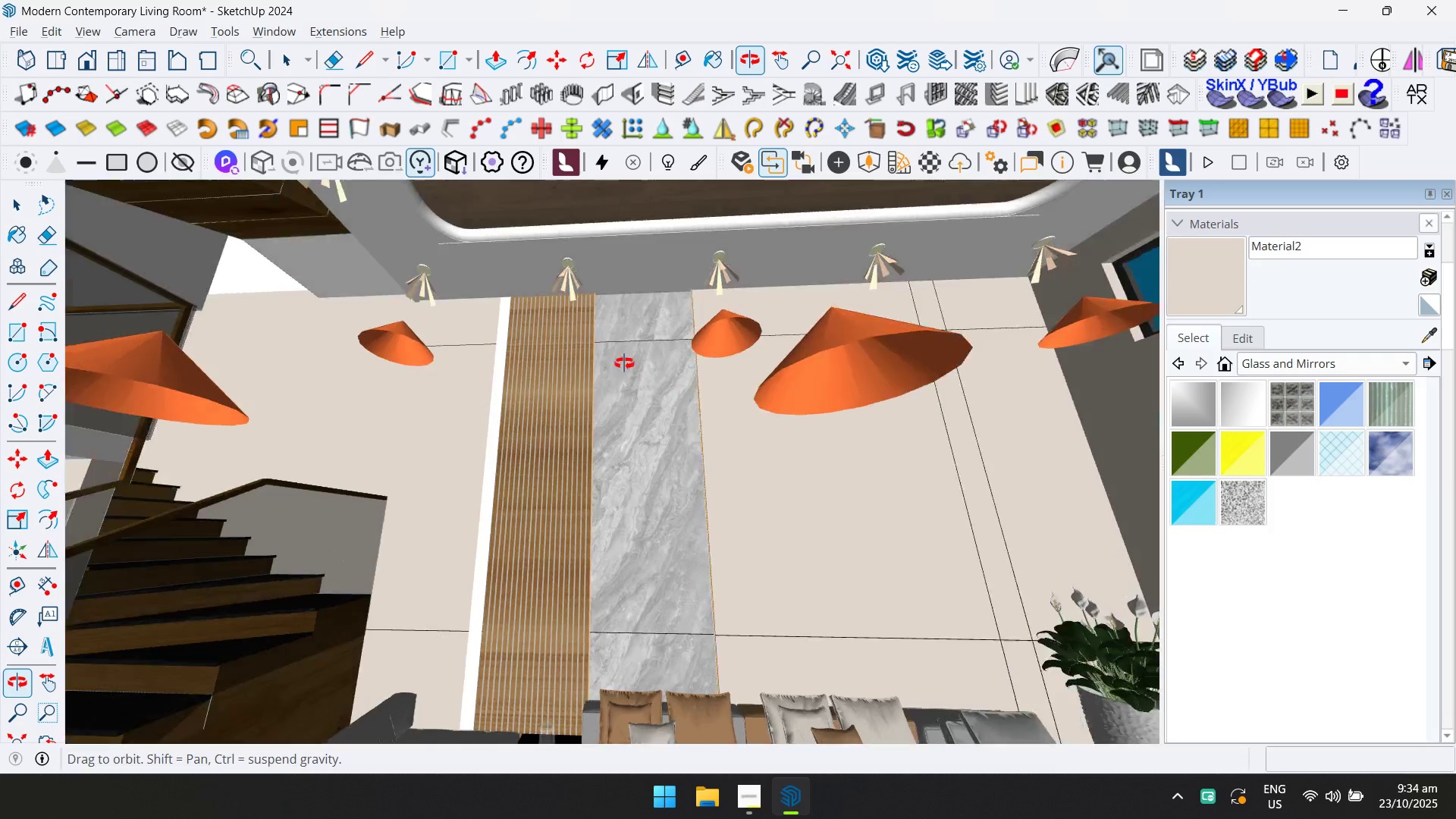 
hold_key(key=ShiftLeft, duration=0.49)
 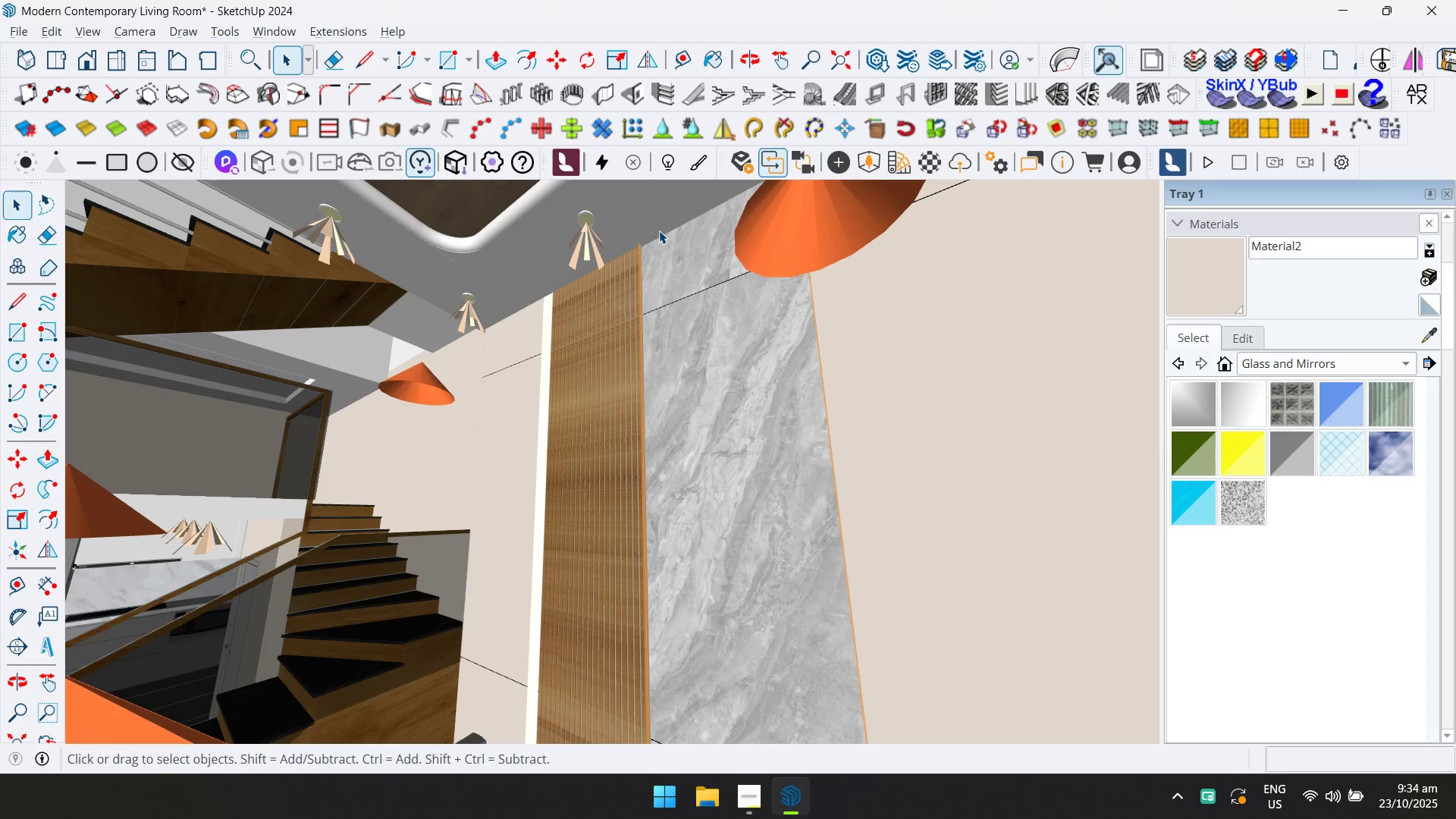 
double_click([658, 231])
 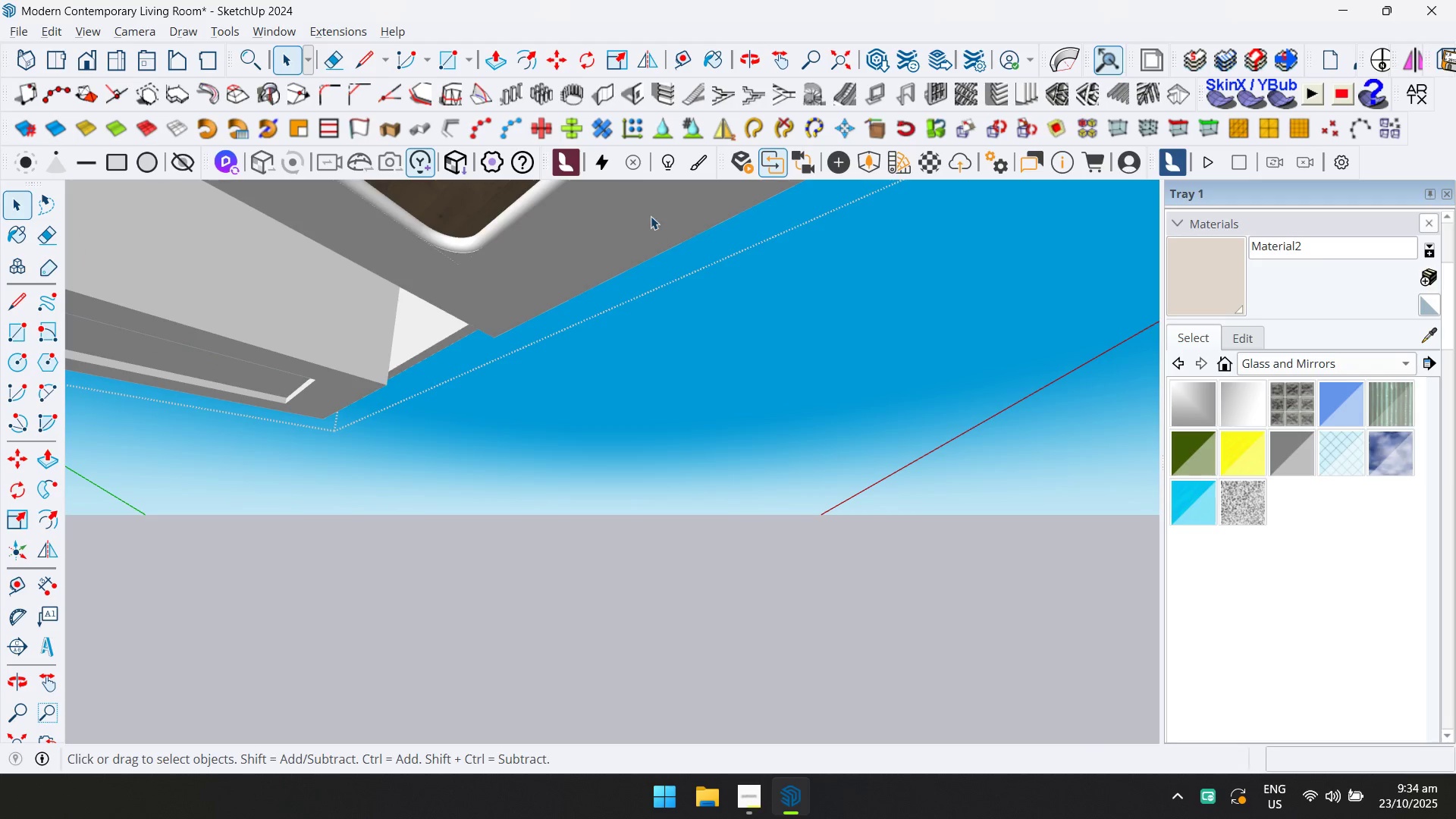 
triple_click([651, 216])
 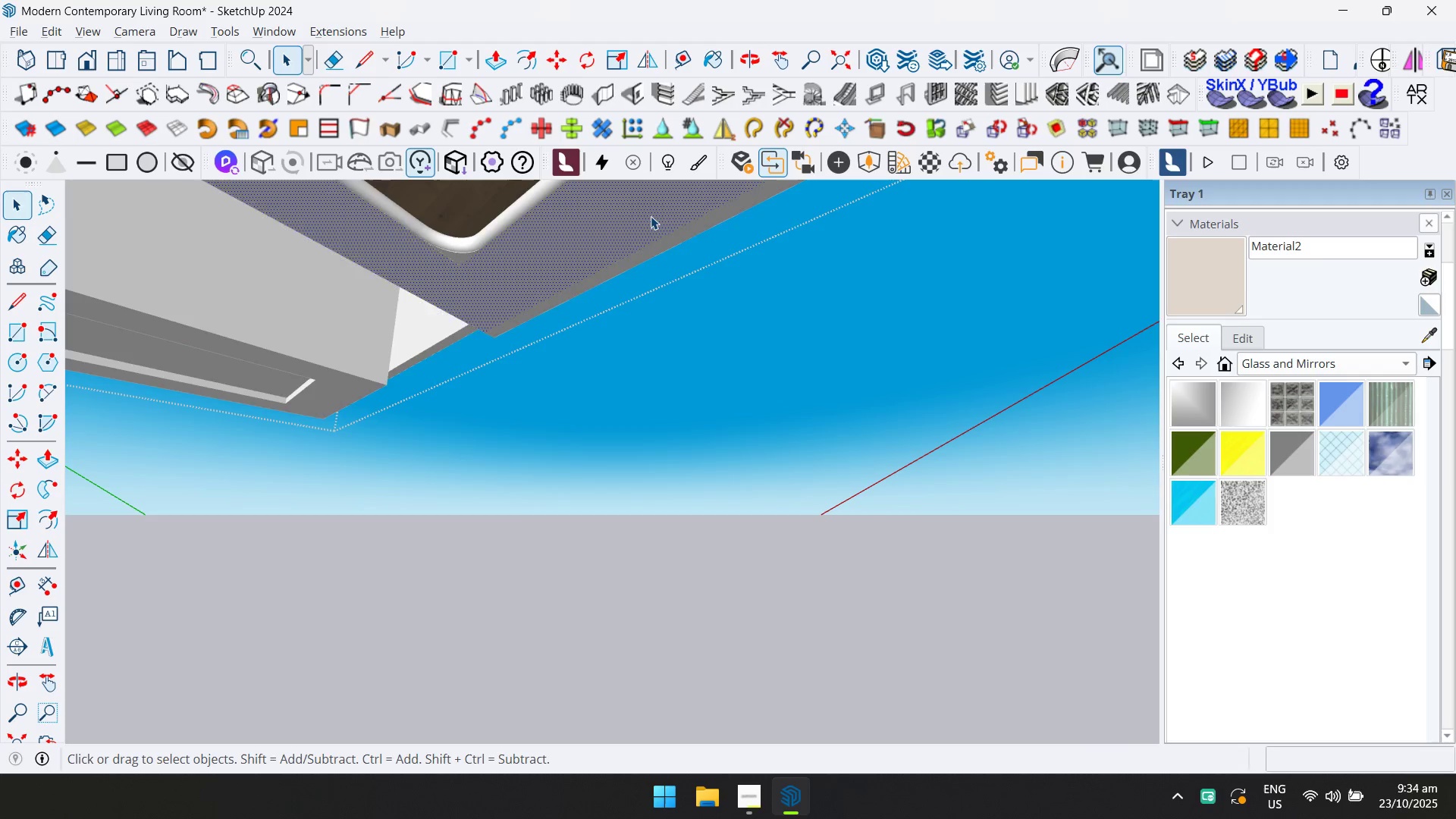 
triple_click([651, 216])
 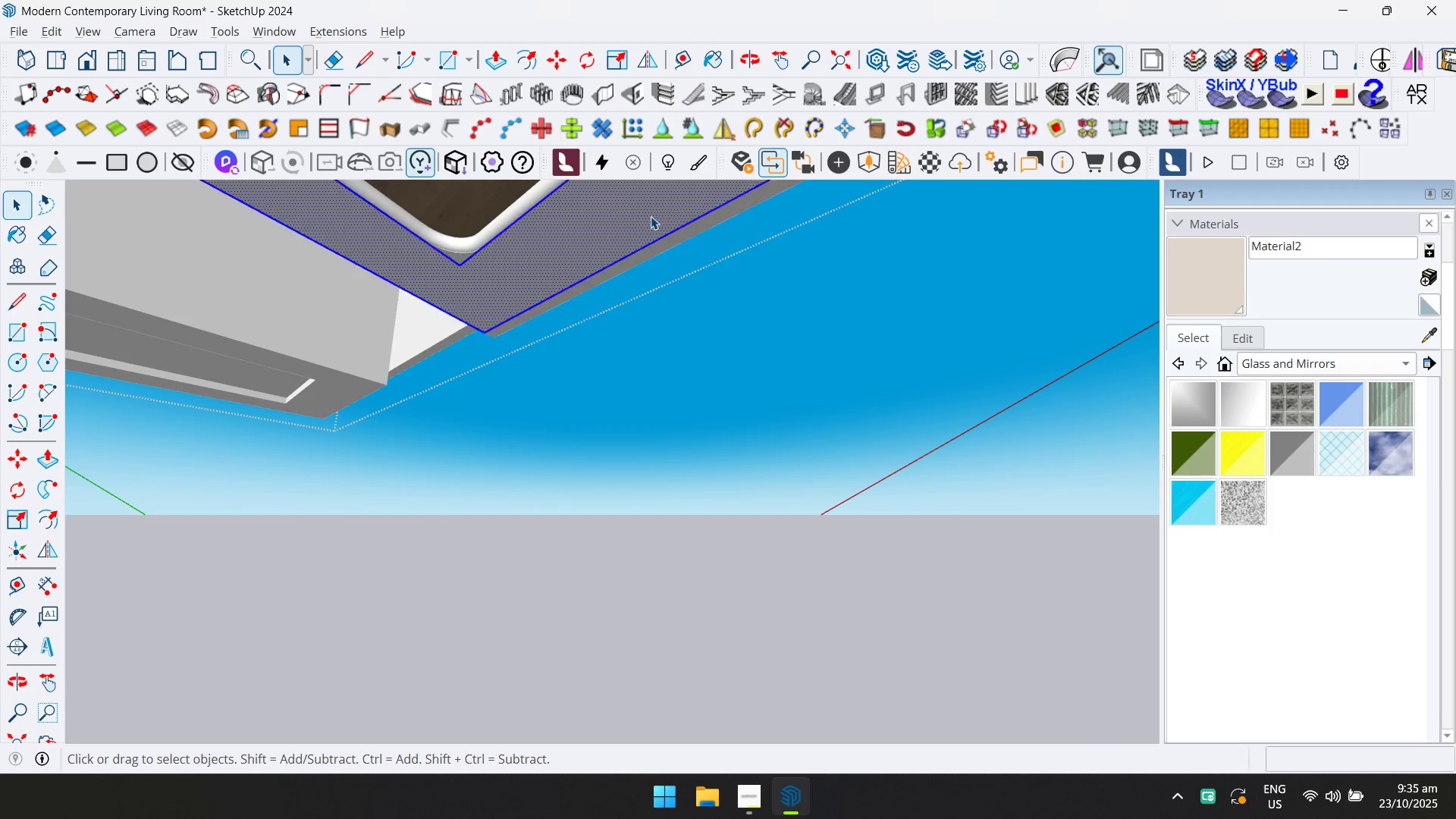 
triple_click([651, 216])
 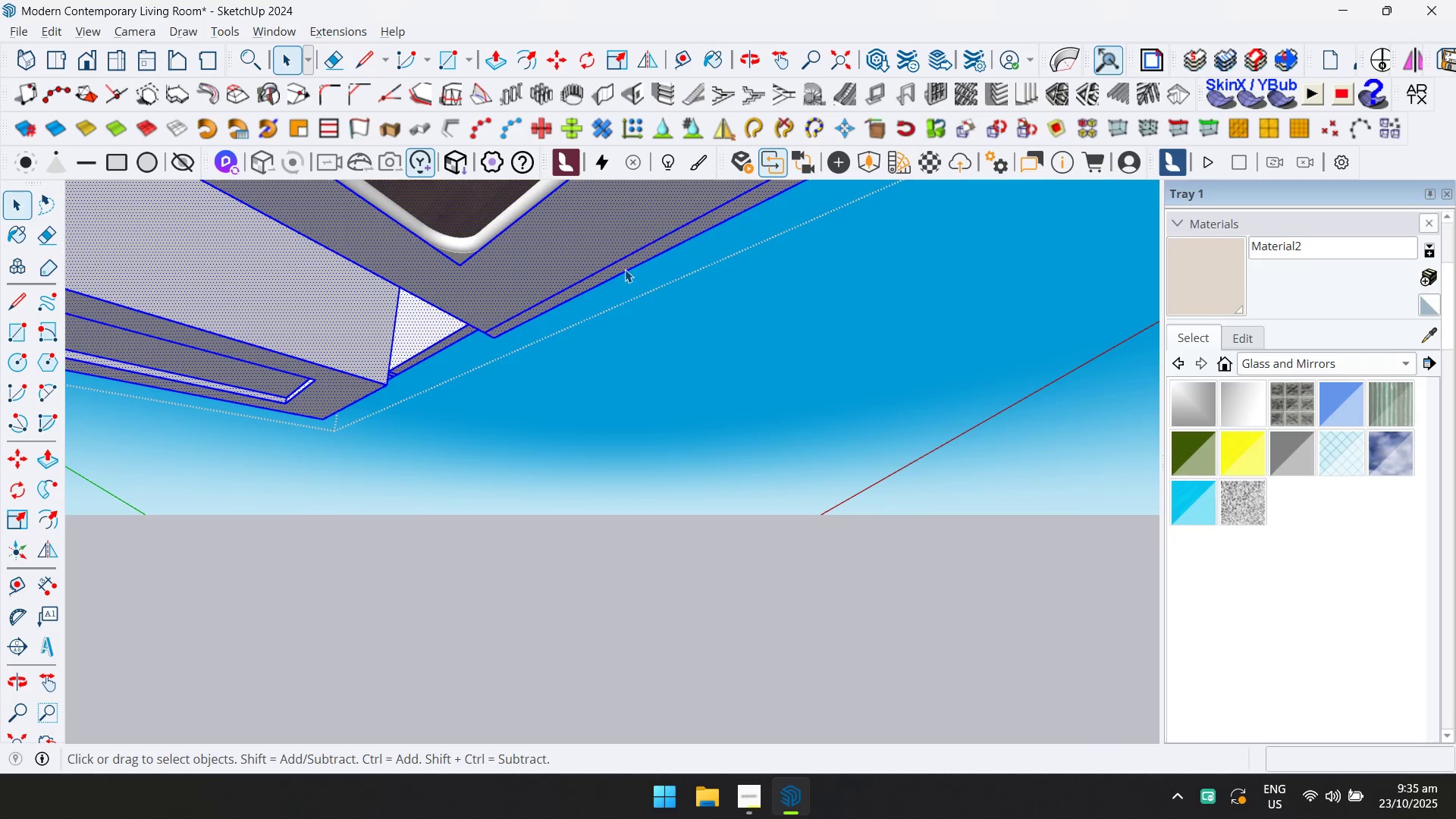 
scroll: coordinate [608, 308], scroll_direction: down, amount: 4.0
 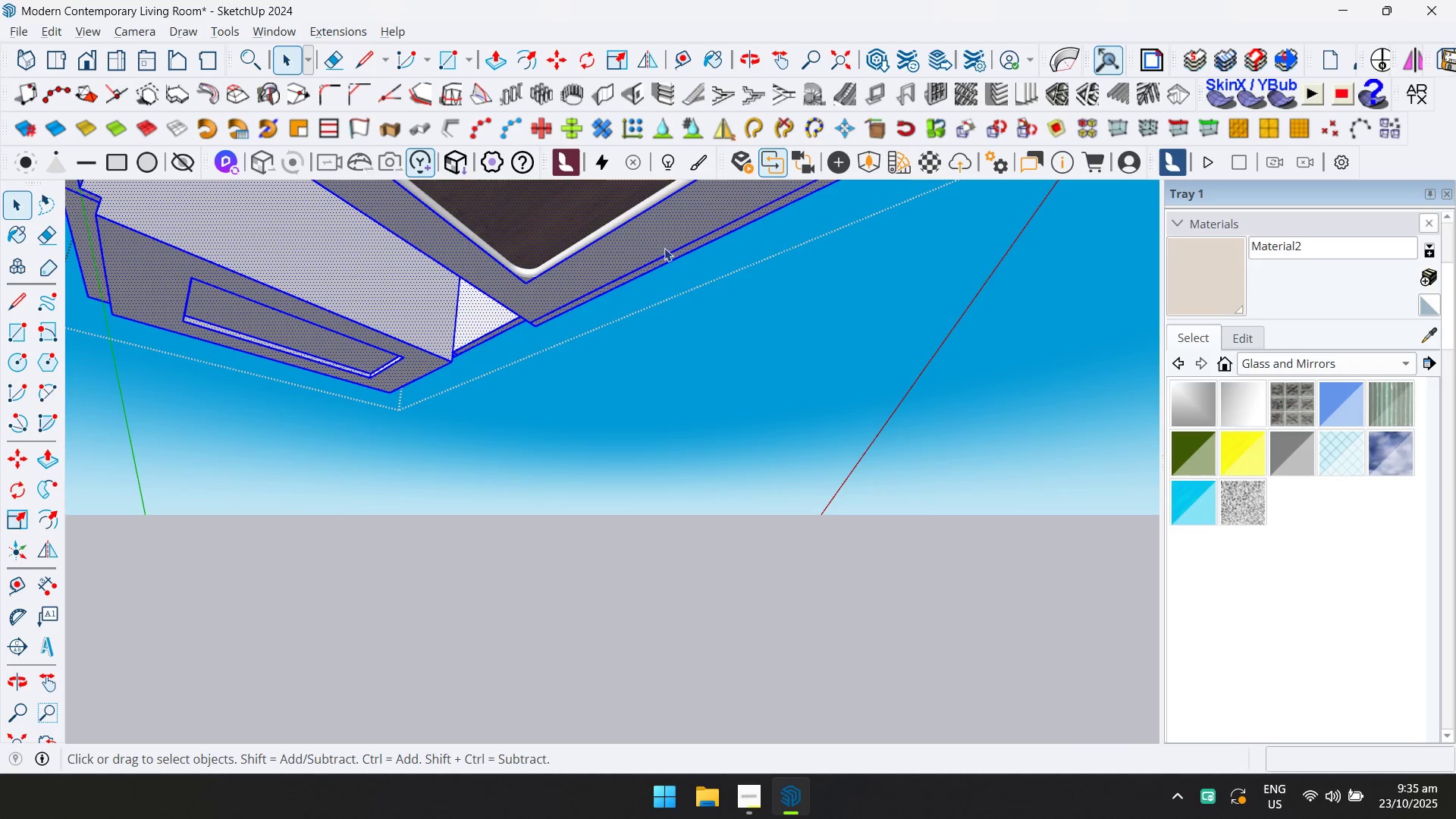 
left_click([622, 243])
 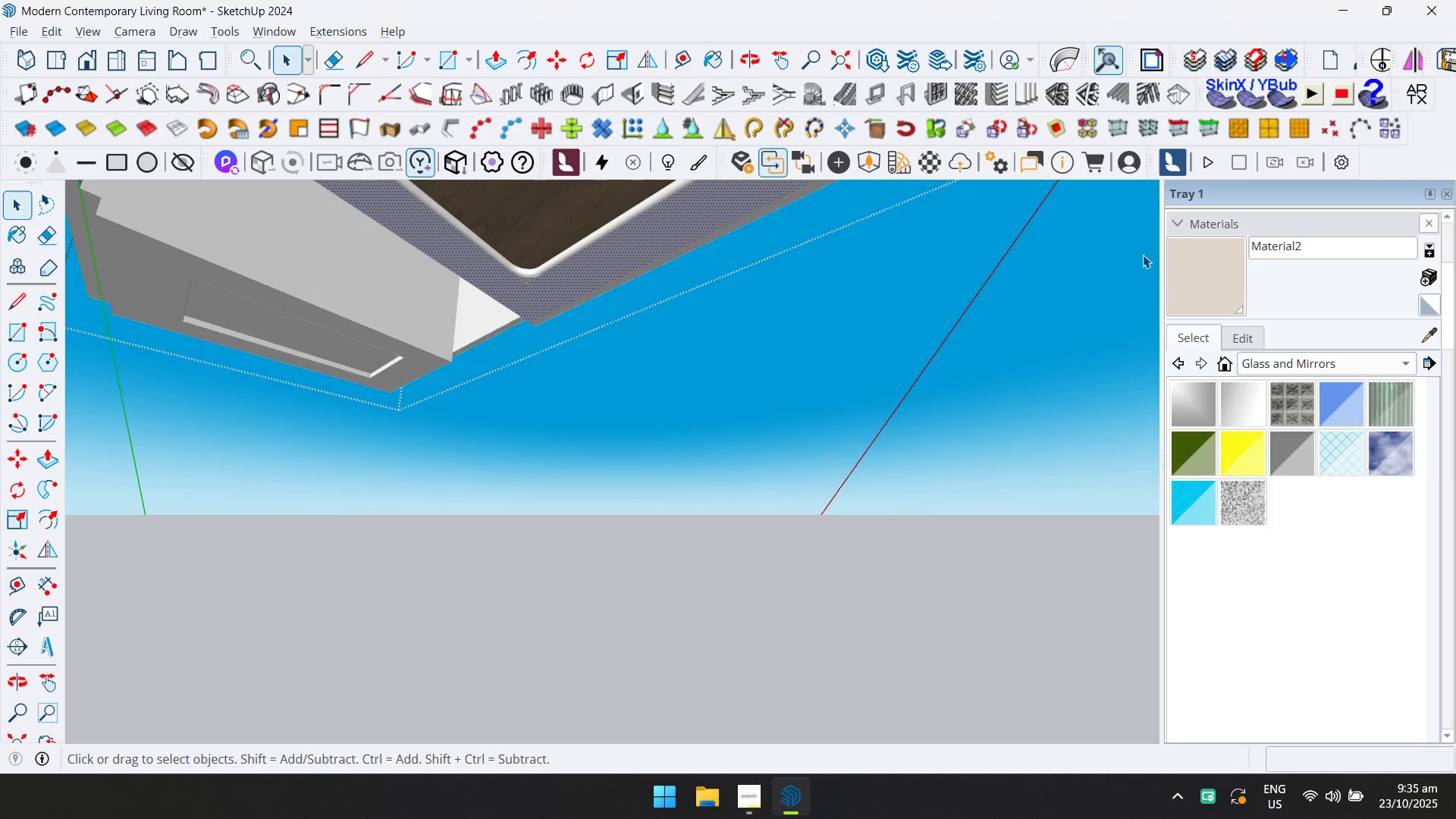 
left_click([1209, 293])
 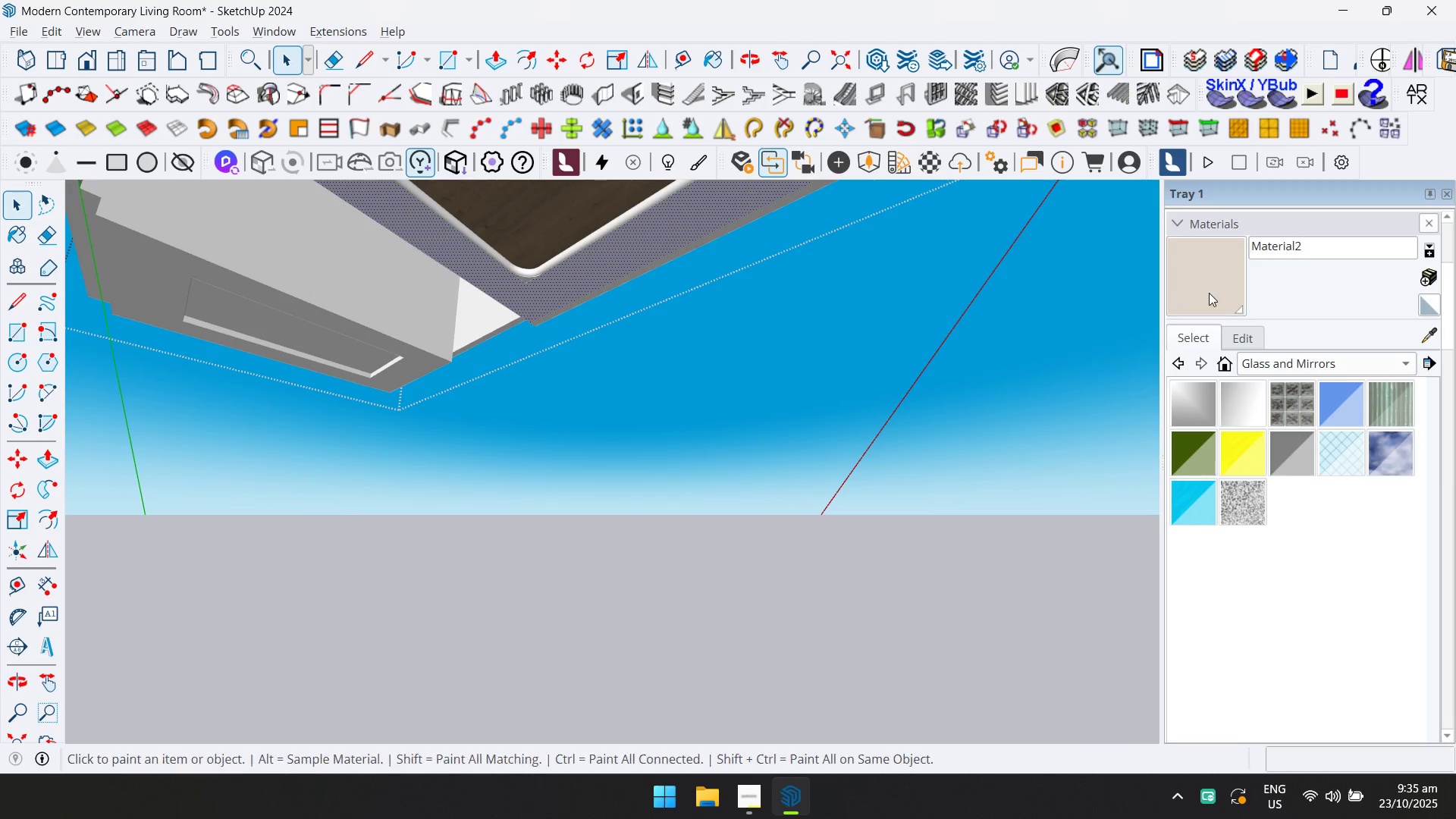 
hold_key(key=ControlLeft, duration=1.5)
 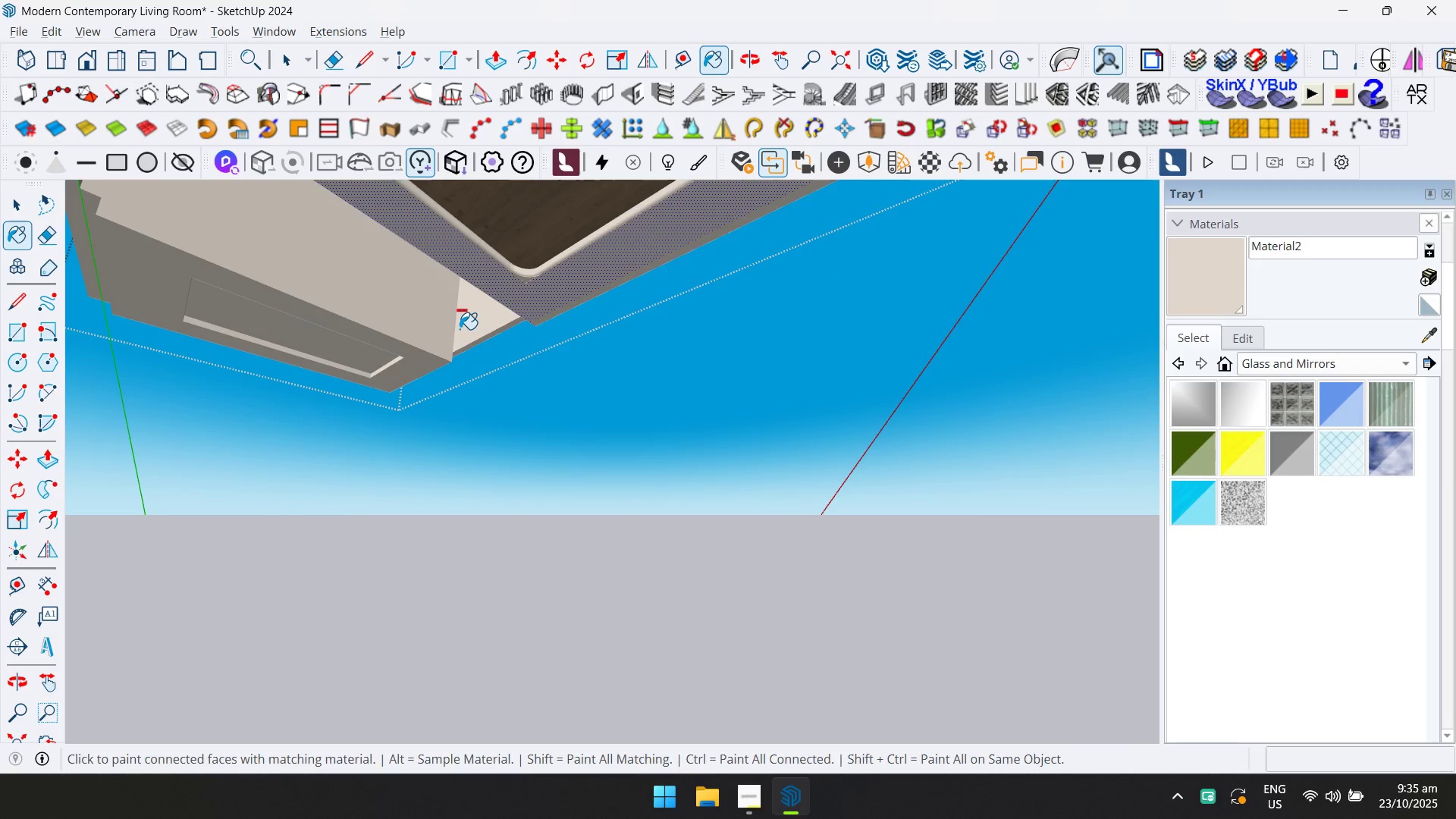 
hold_key(key=ControlLeft, duration=0.66)
left_click([401, 292])
 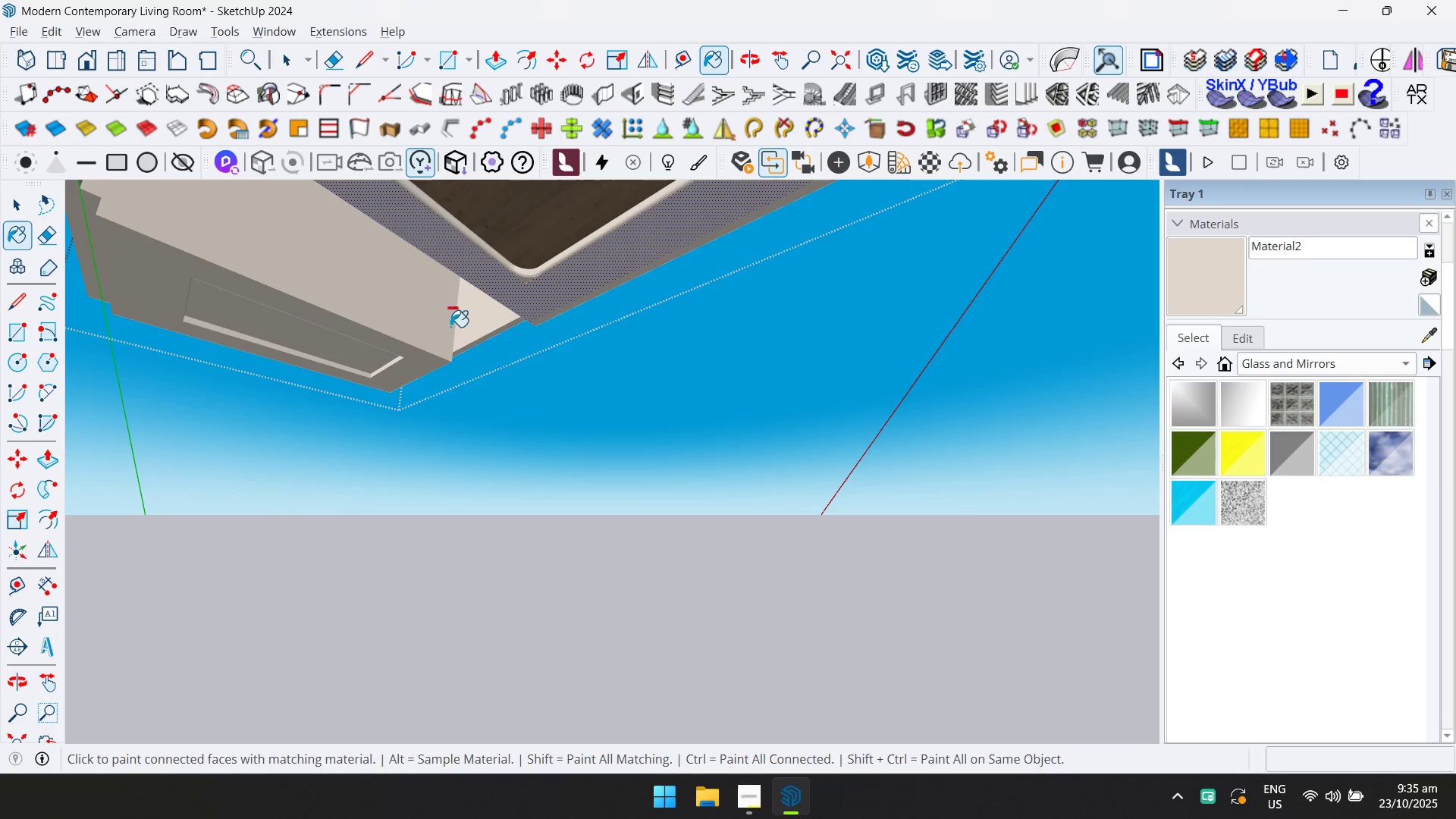 
double_click([460, 329])
 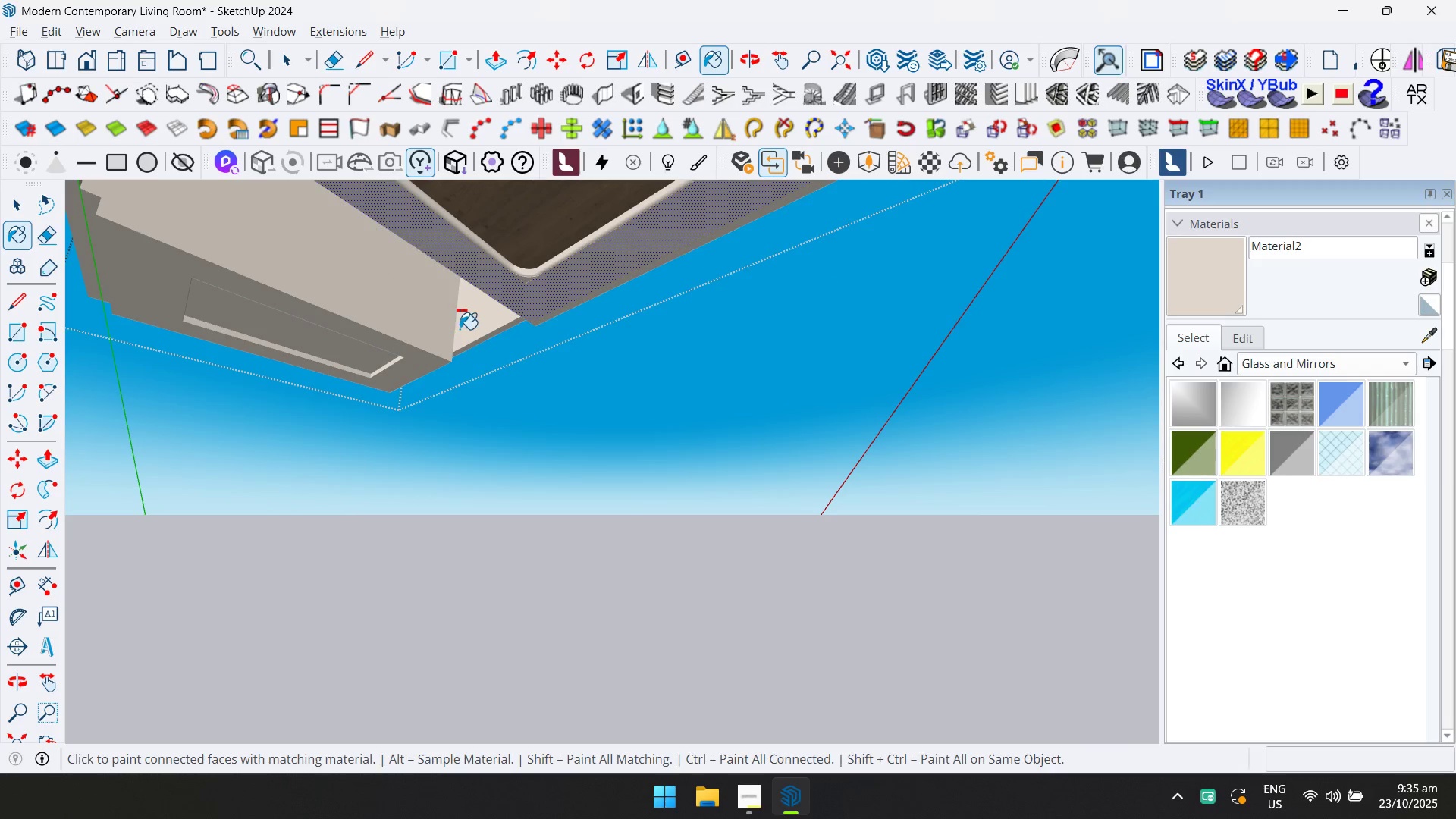 
triple_click([460, 329])
 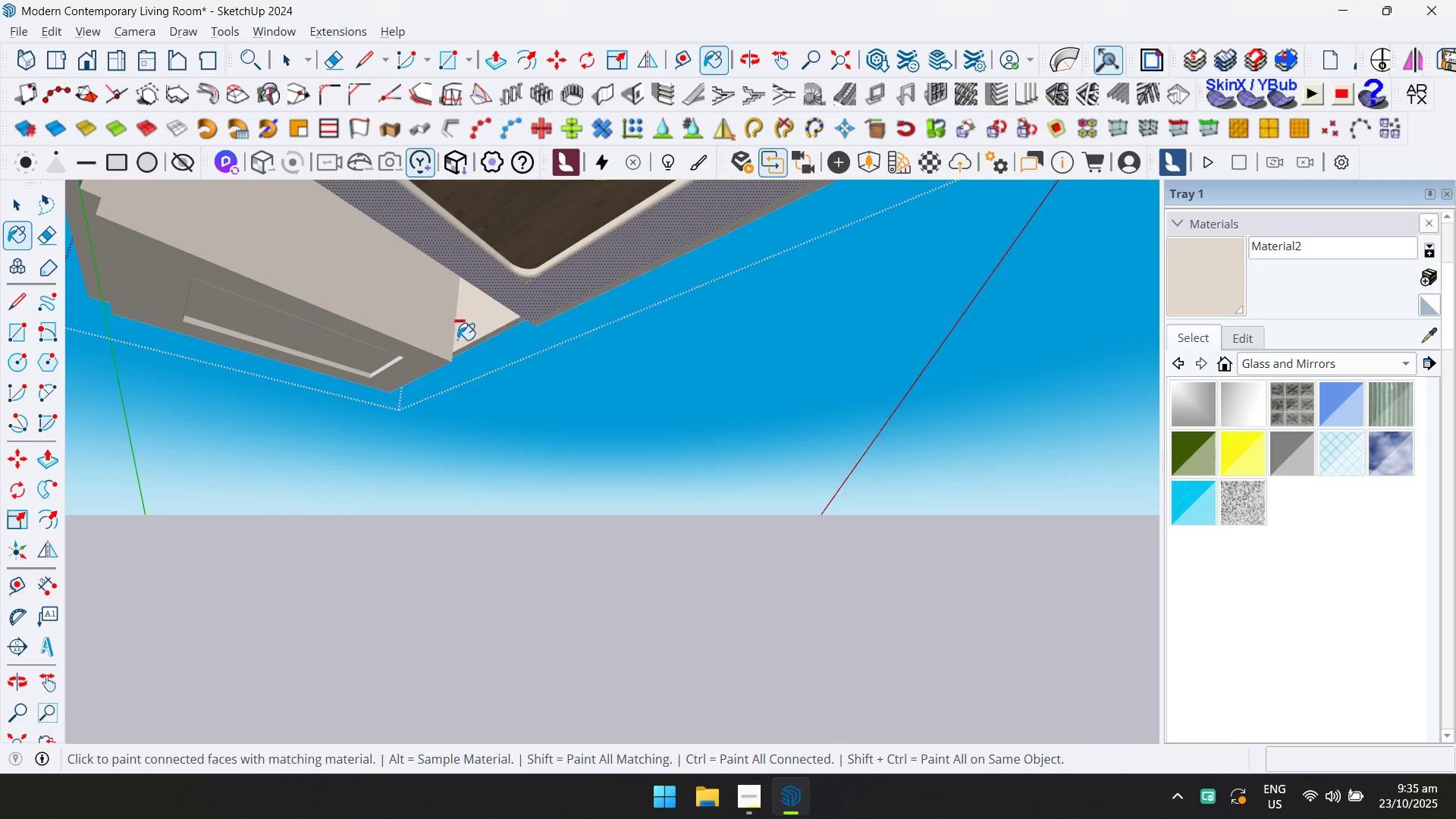 
scroll: coordinate [456, 362], scroll_direction: down, amount: 5.0
 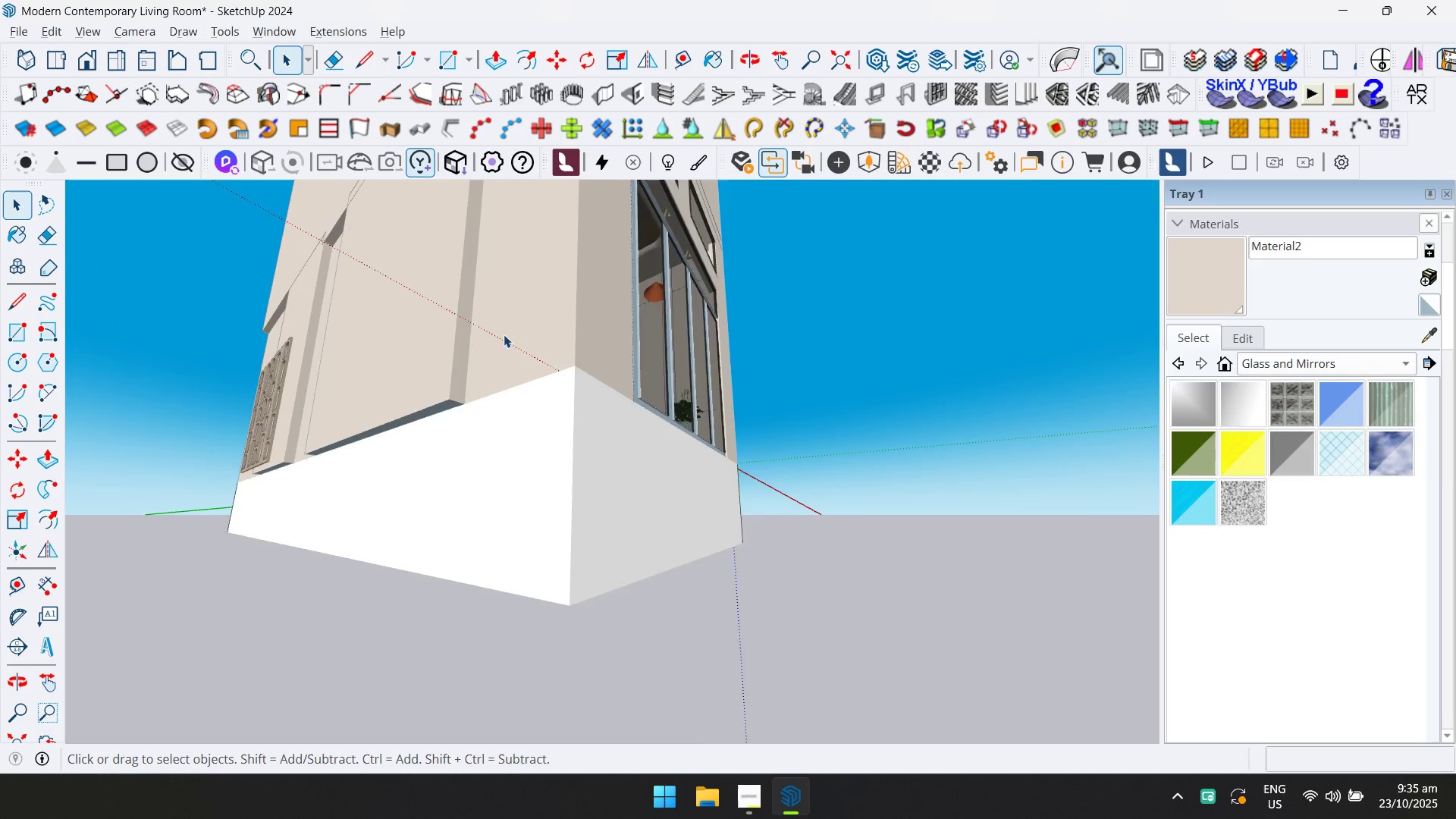 
key(Escape)
 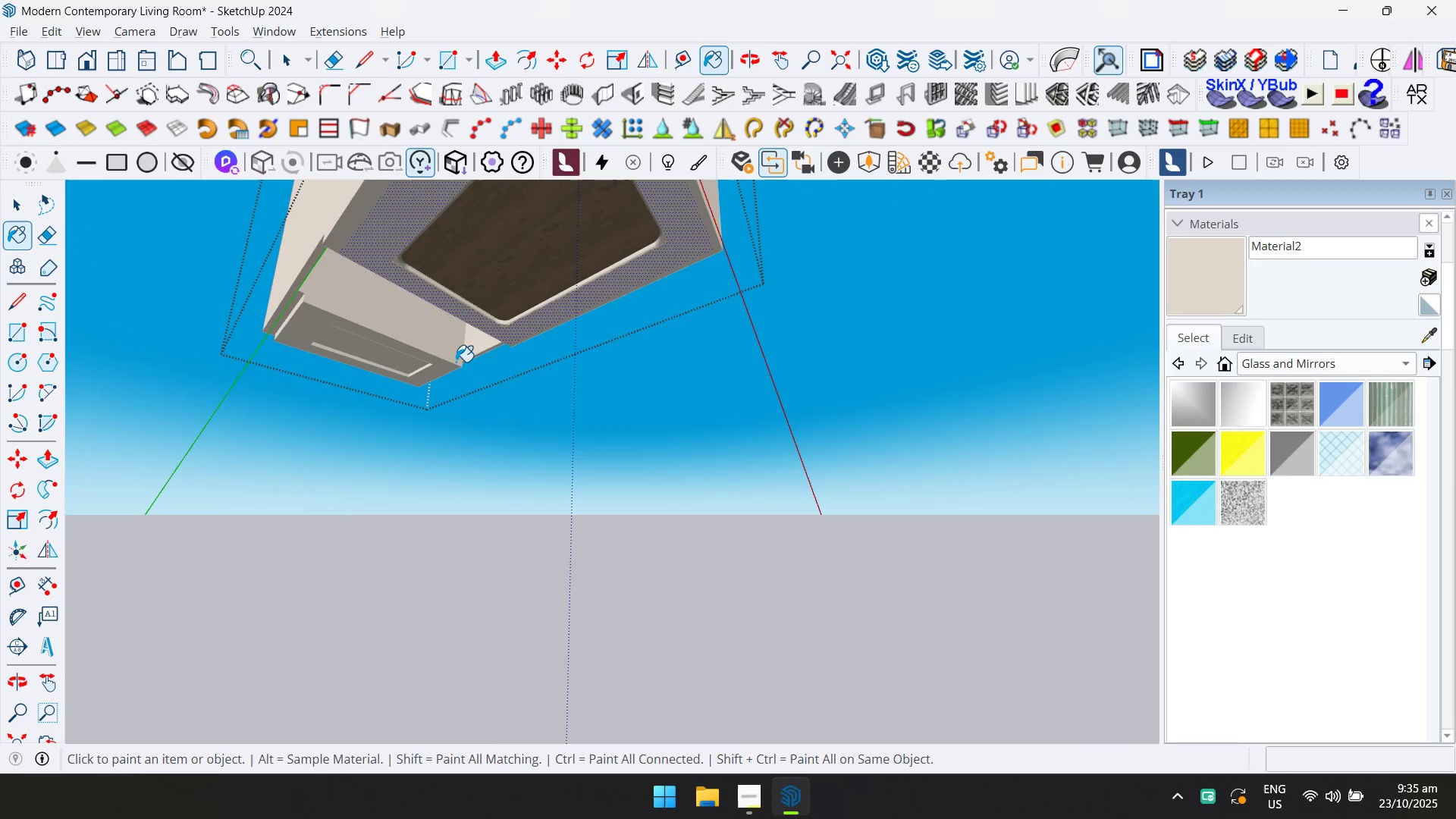 
key(Space)
 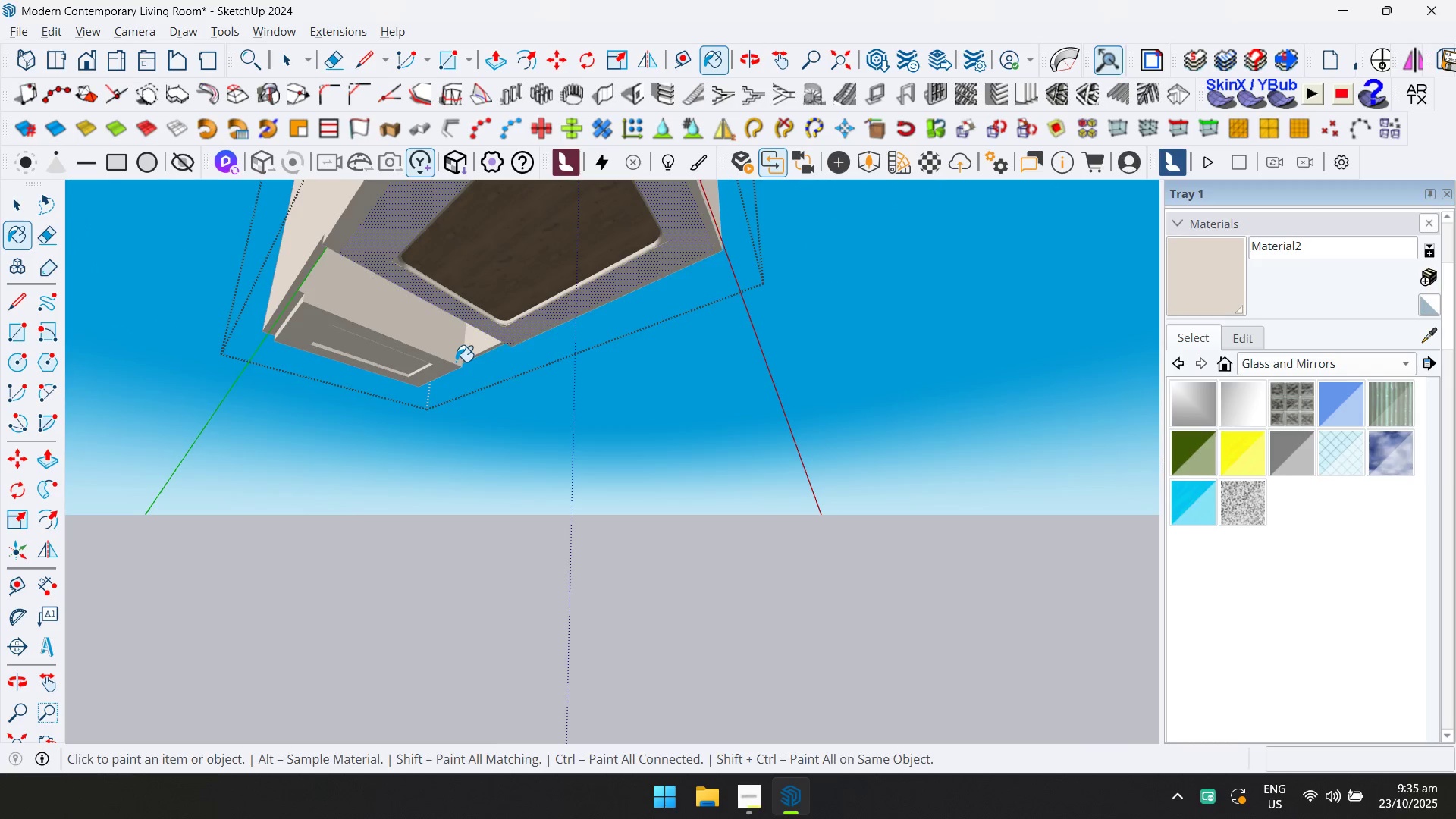 
key(Escape)
 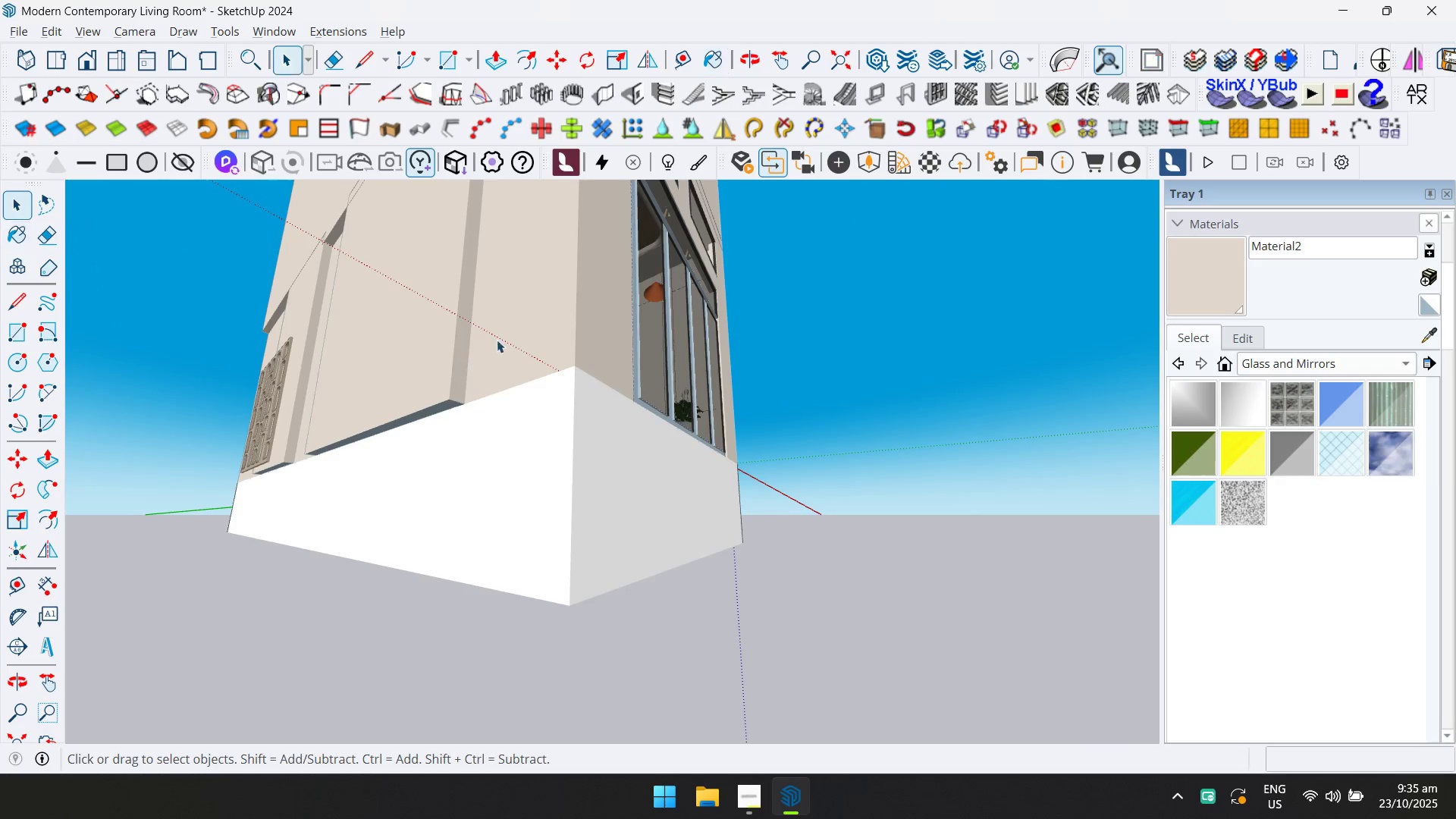 
scroll: coordinate [613, 400], scroll_direction: up, amount: 16.0
 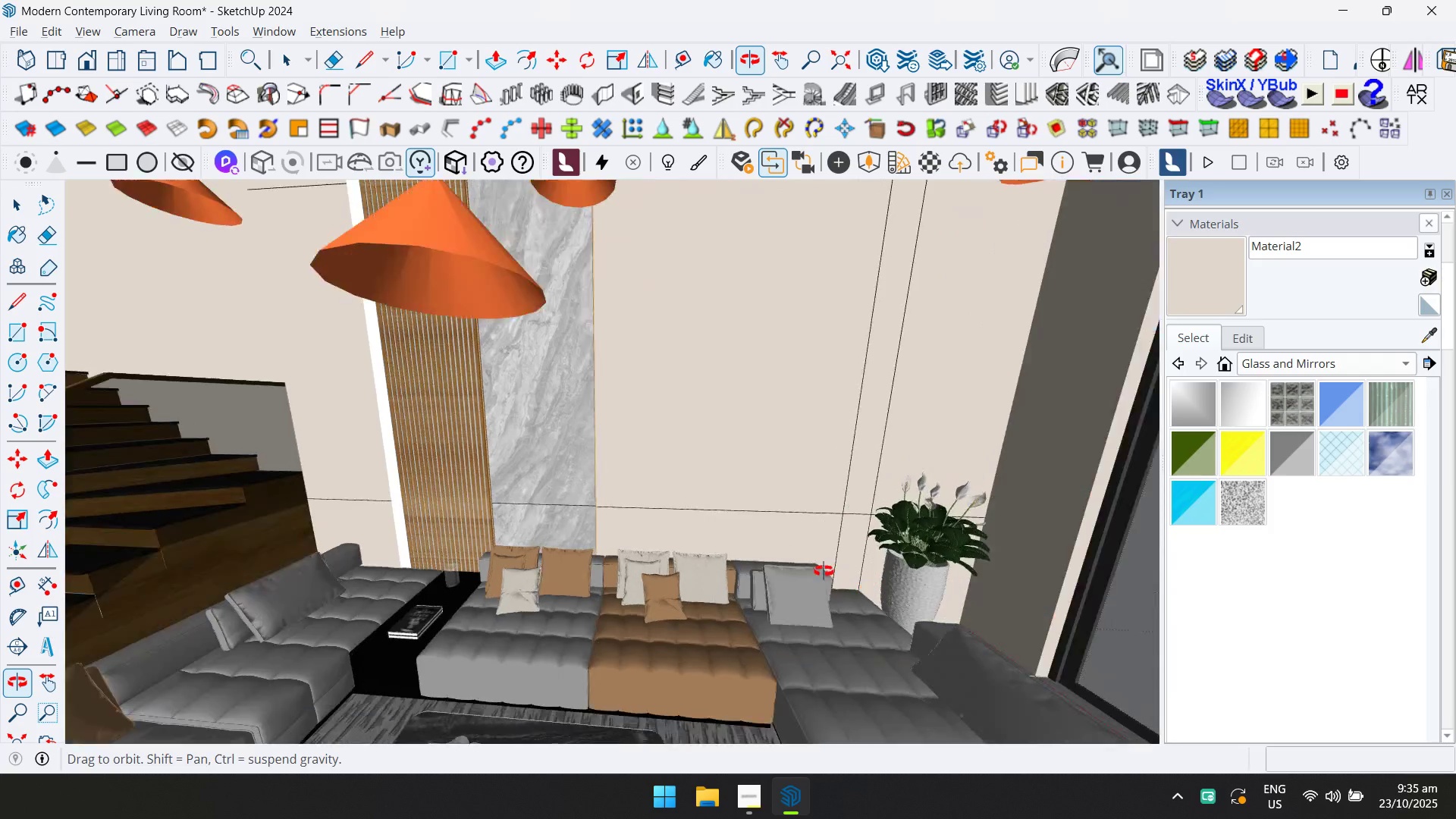 
hold_key(key=ShiftLeft, duration=0.61)
 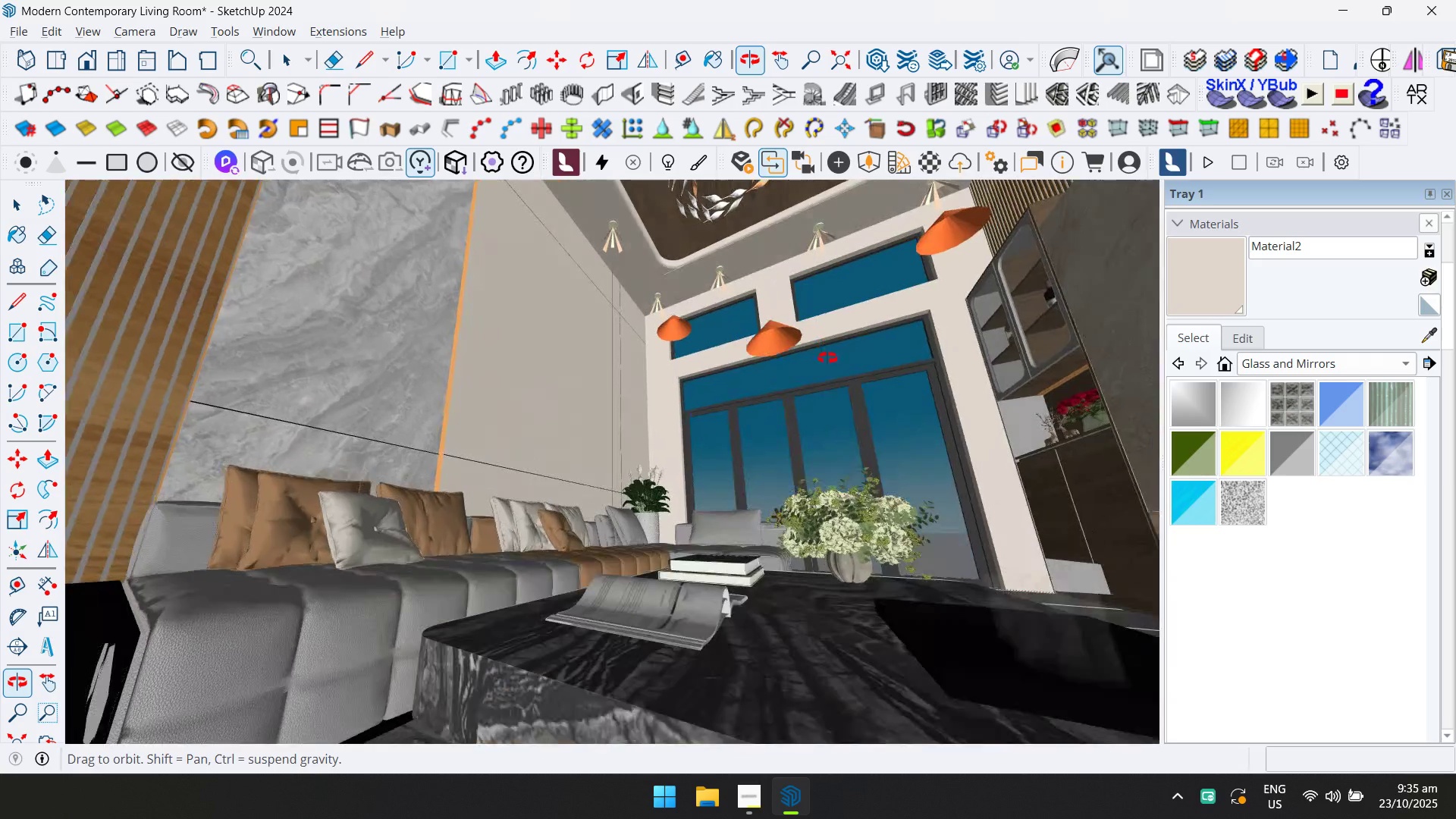 
wait(7.39)
 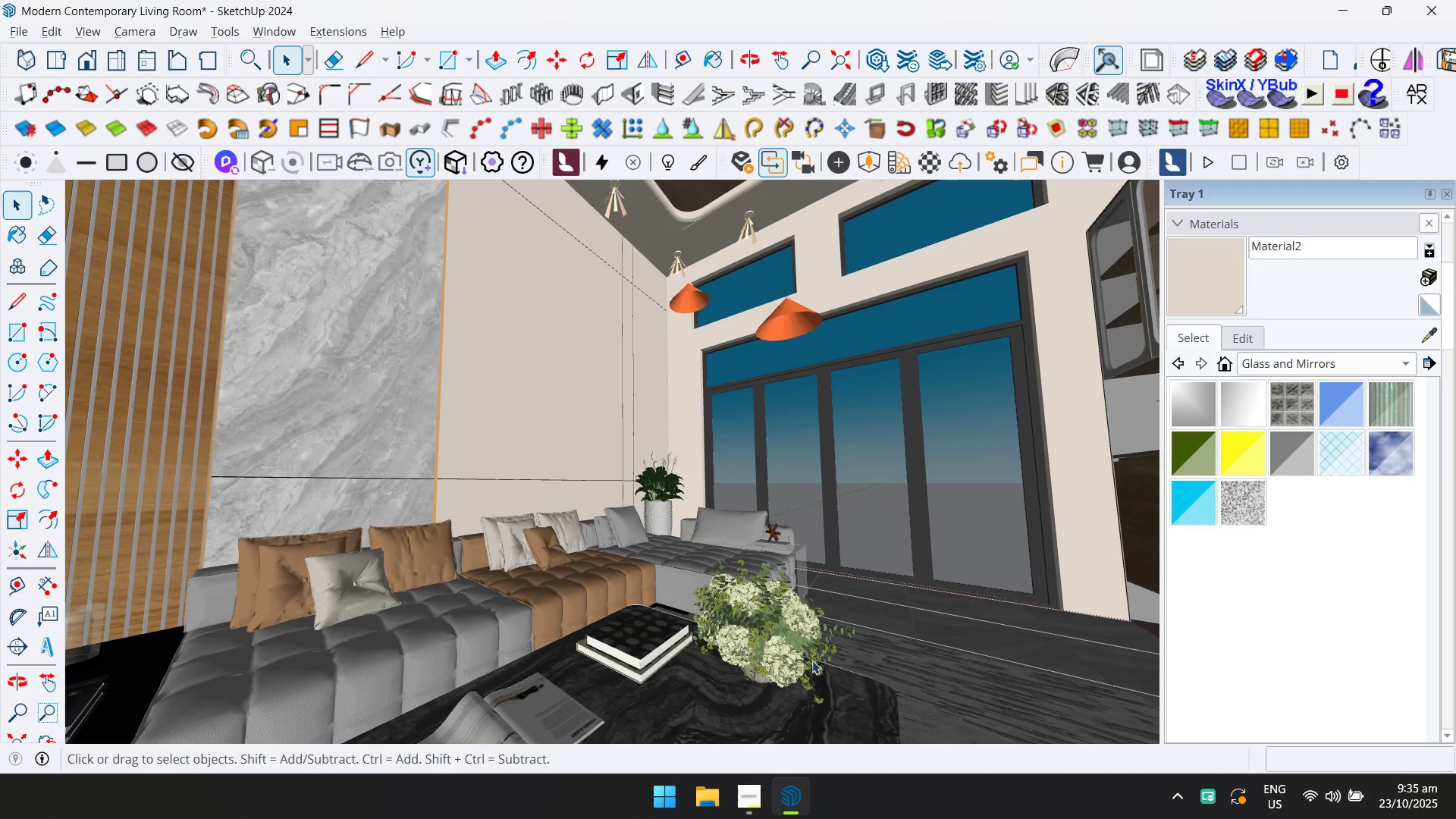 
scroll: coordinate [781, 538], scroll_direction: down, amount: 1.0
 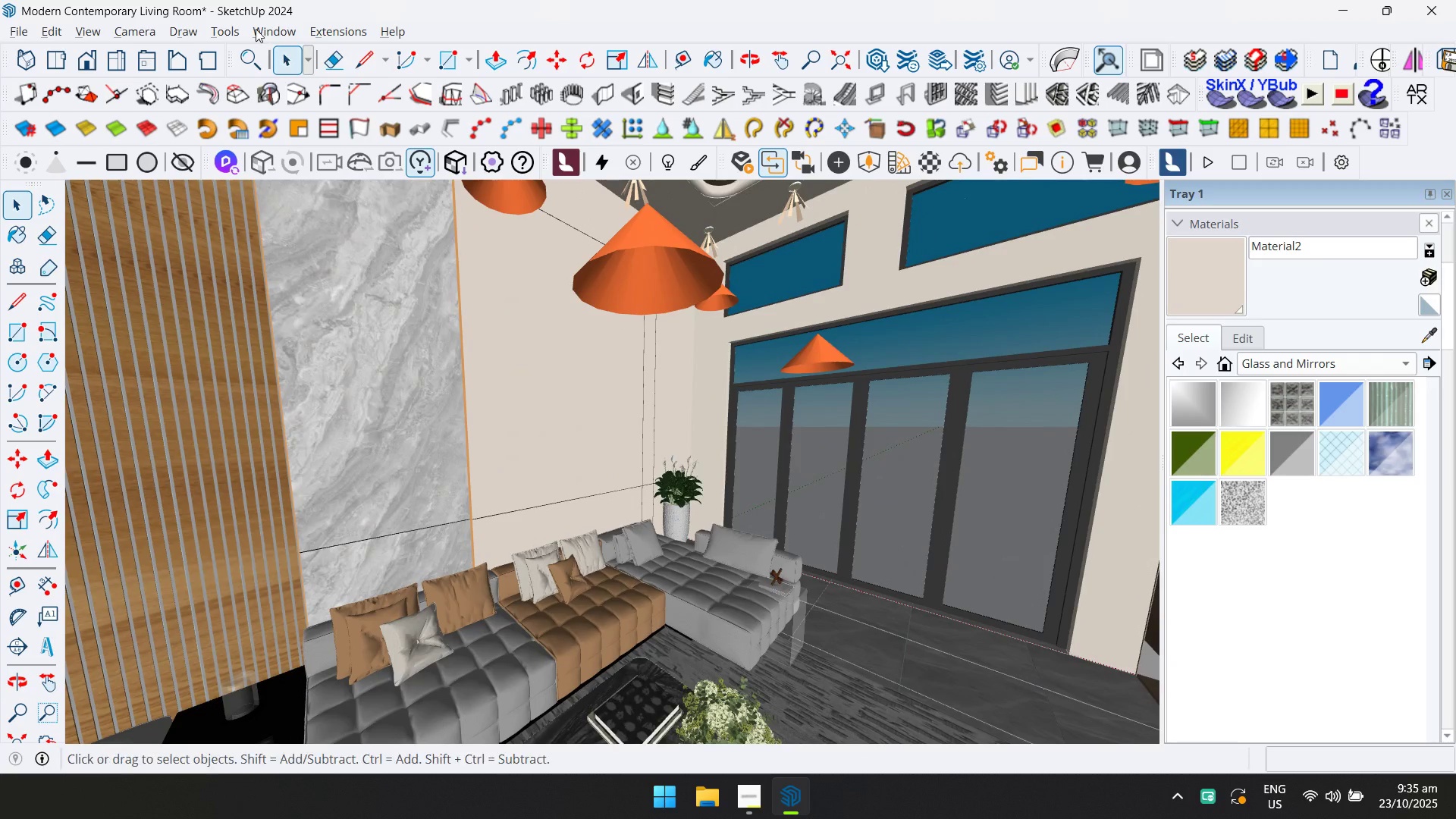 
double_click([271, 34])
 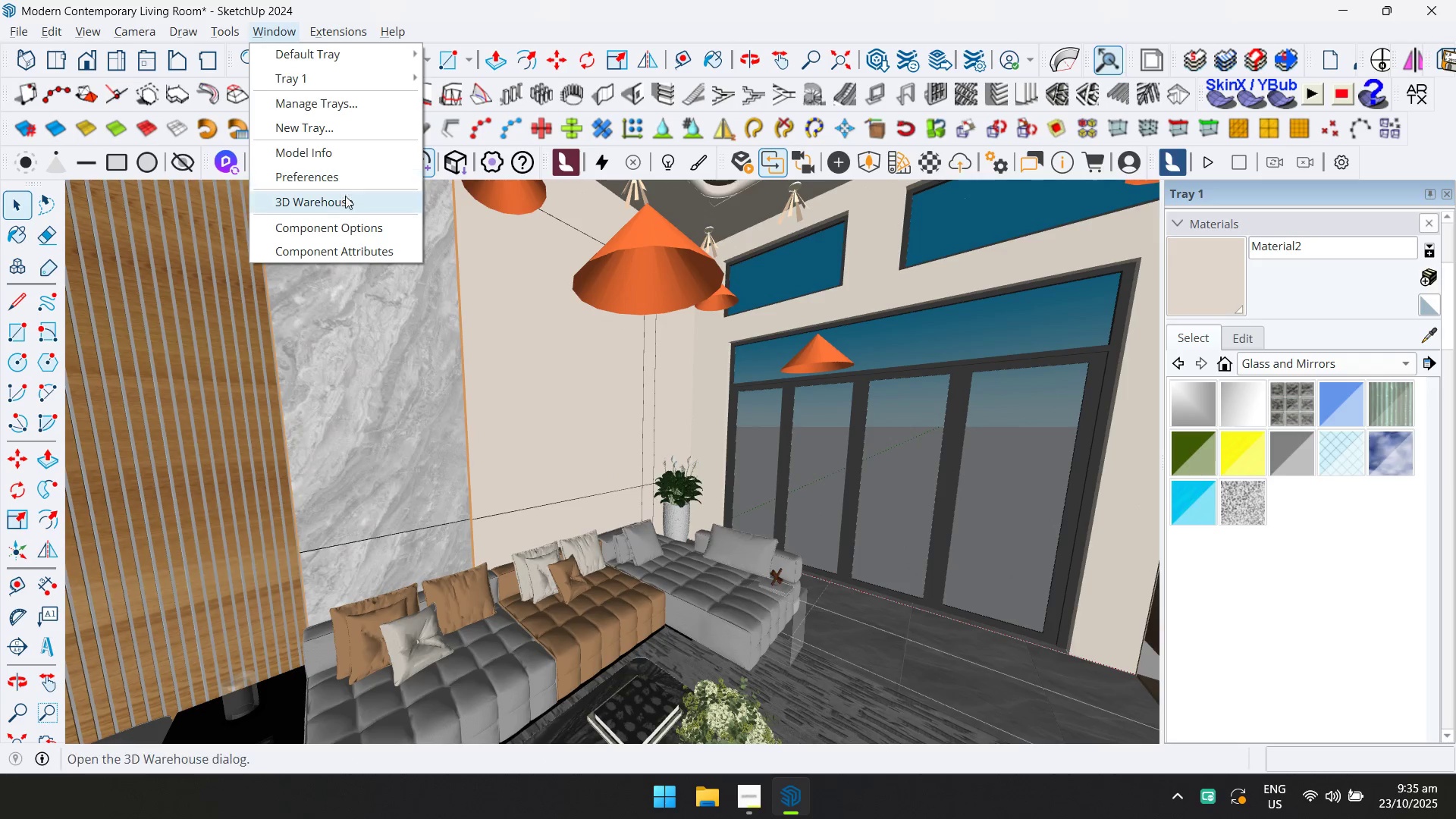 
double_click([346, 196])
 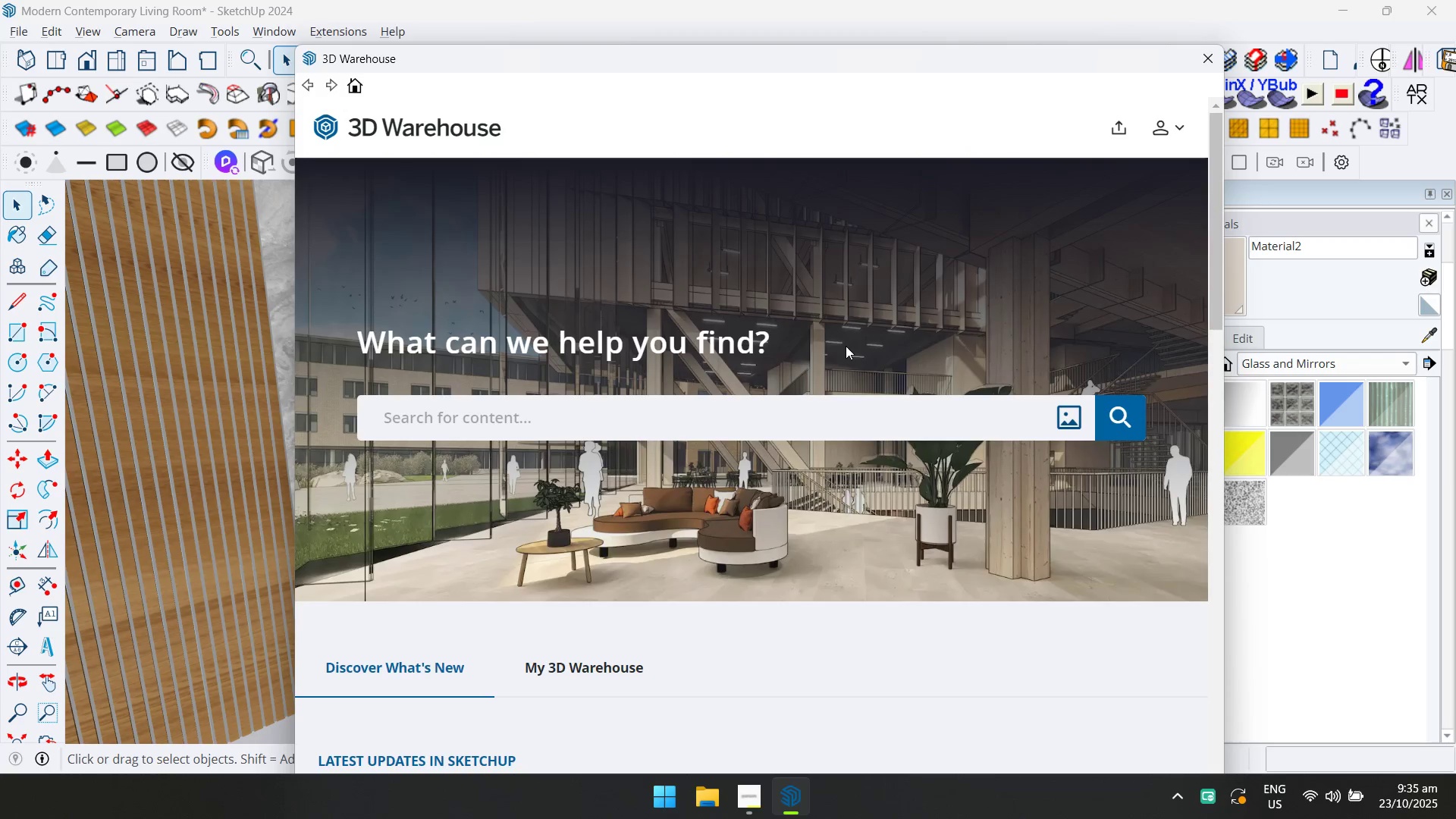 
type(curtain)
 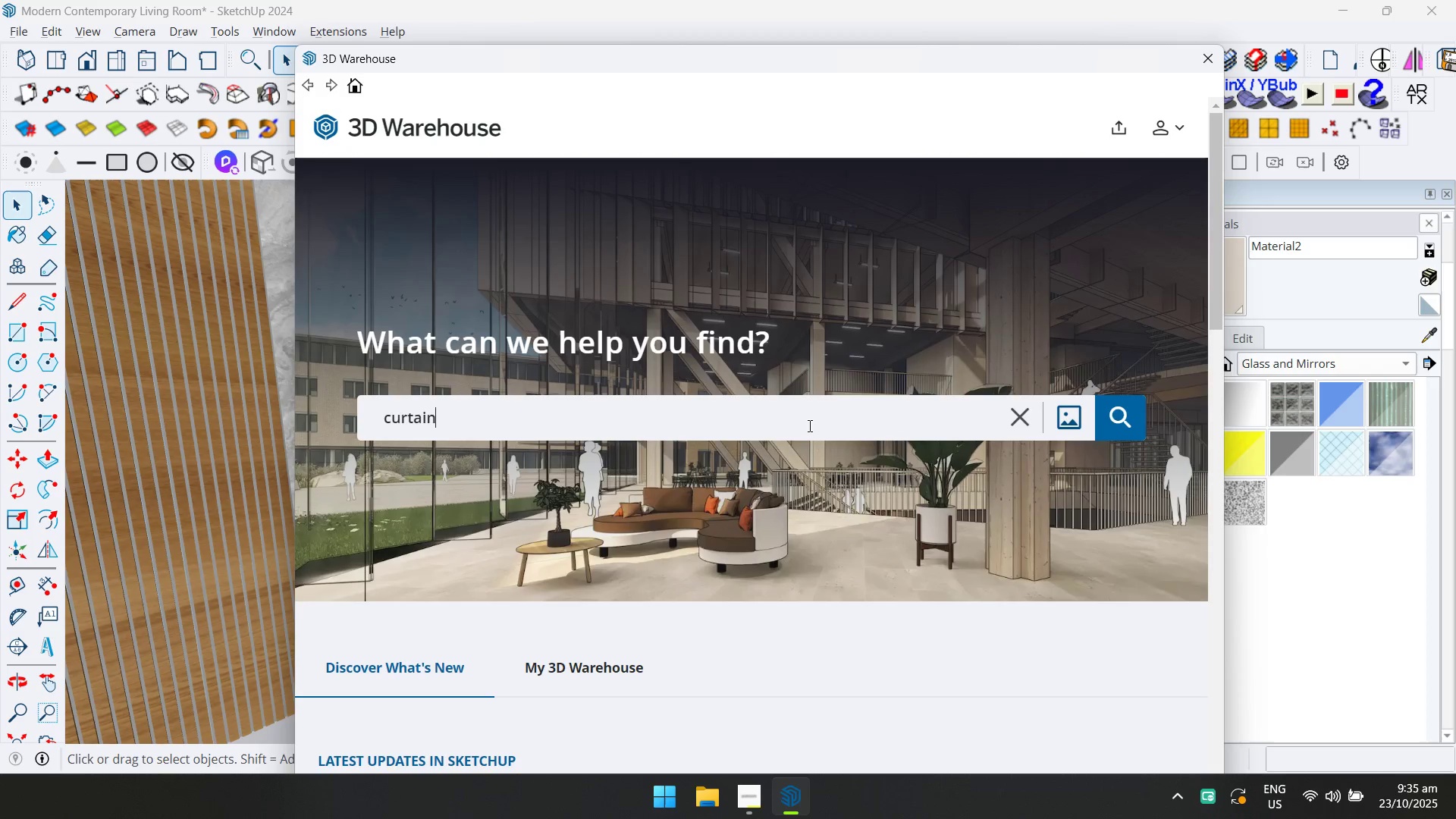 
key(Enter)
 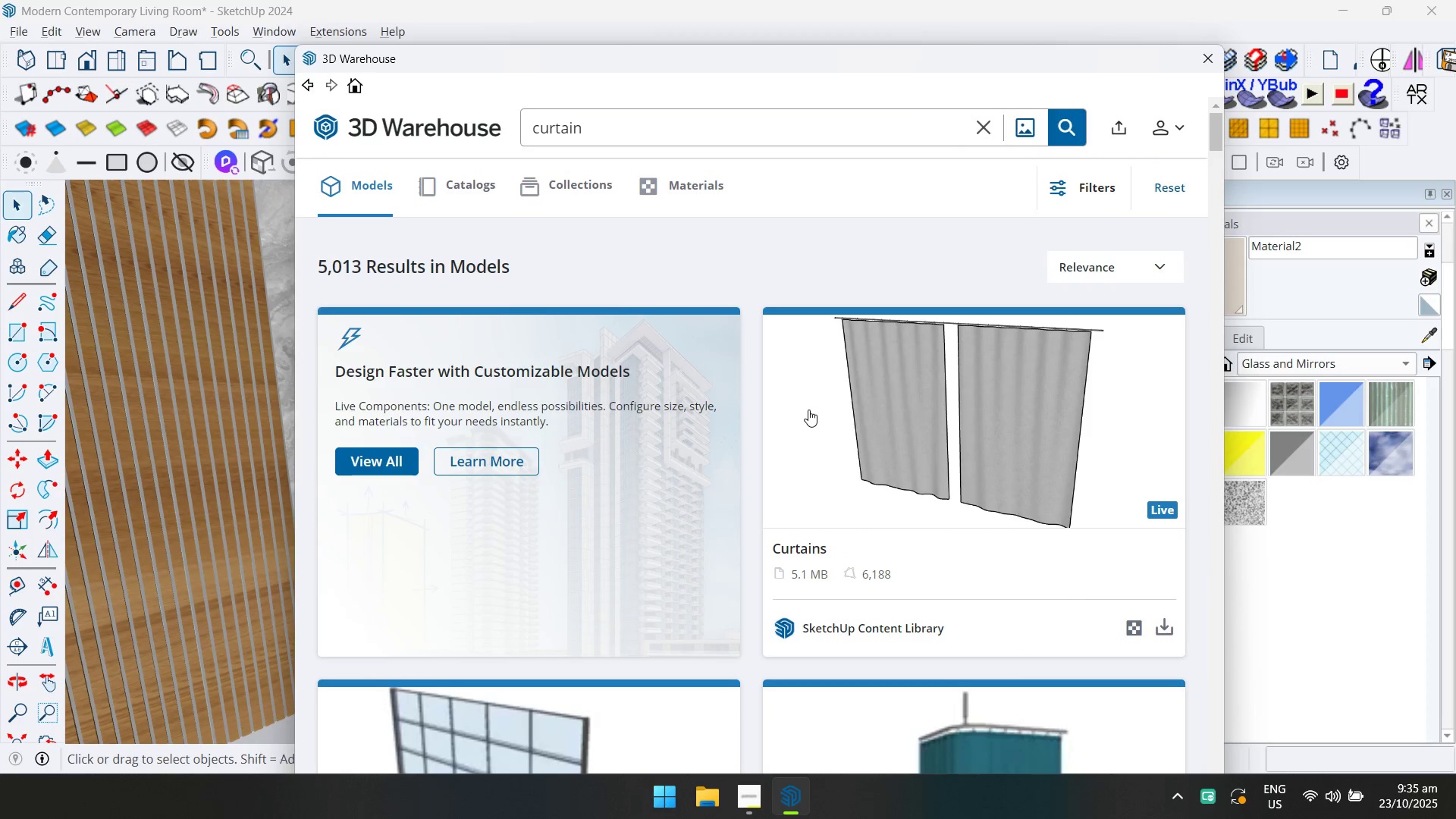 
scroll: coordinate [782, 478], scroll_direction: down, amount: 4.0
 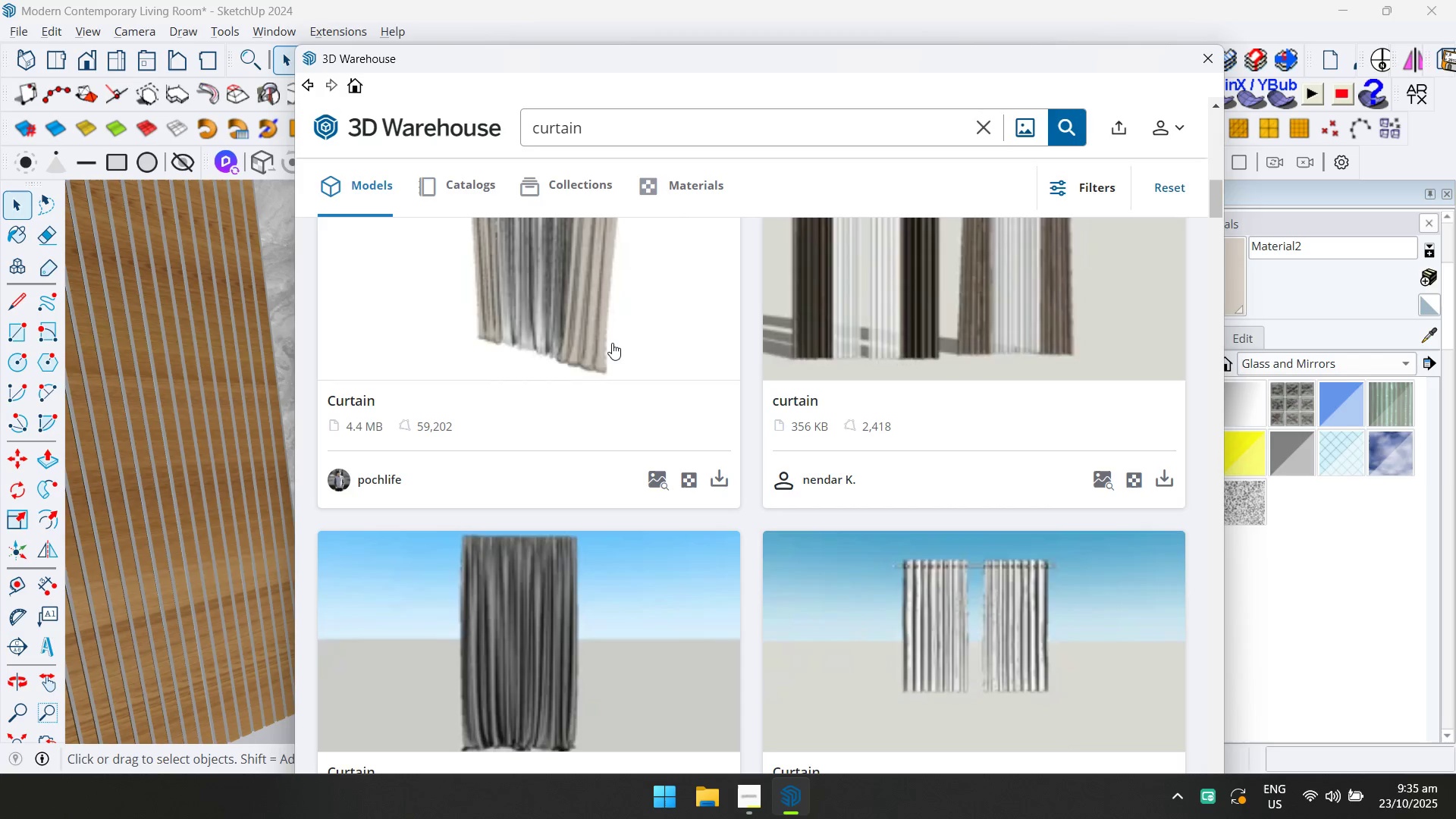 
left_click([612, 342])
 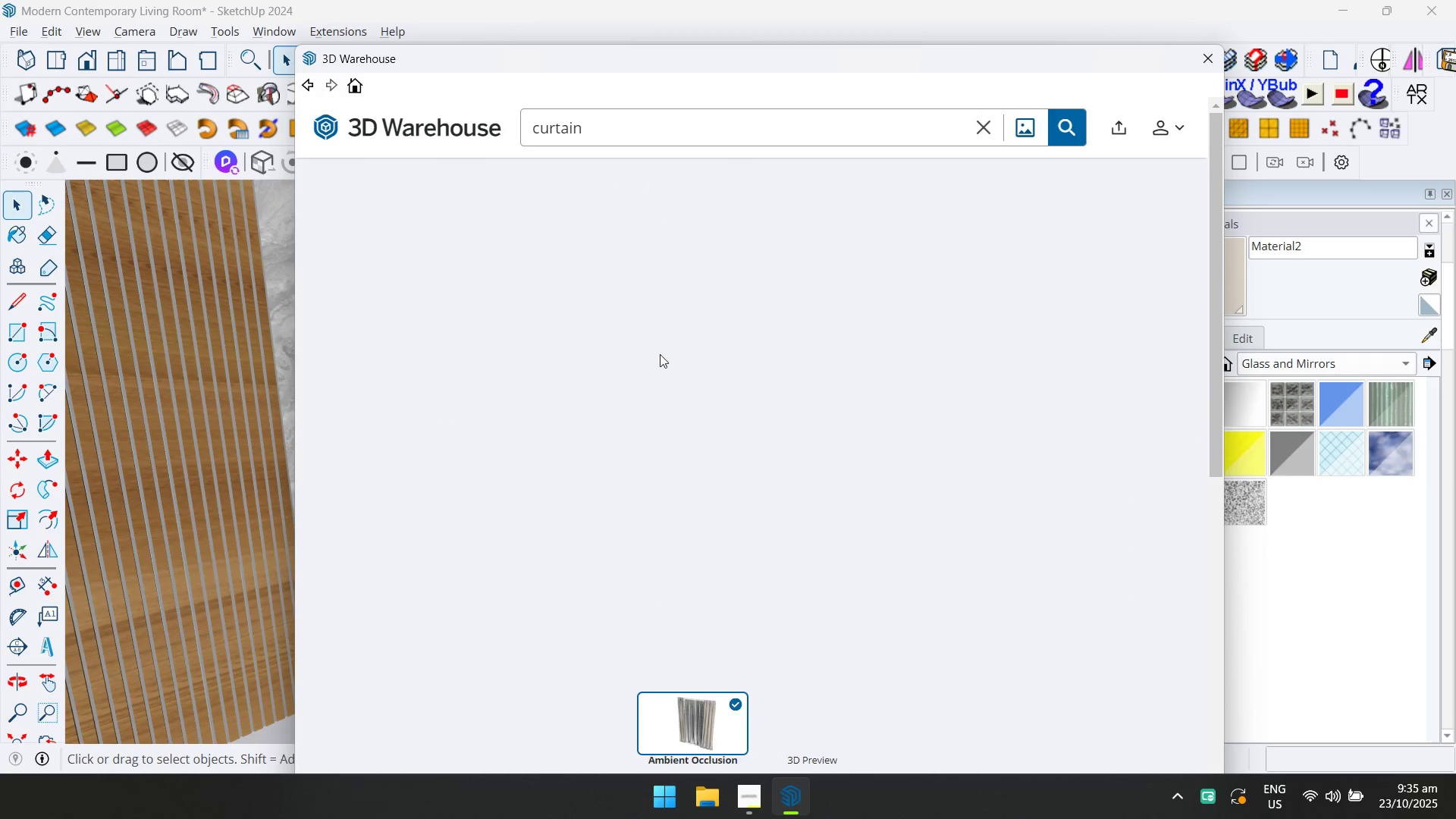 
scroll: coordinate [850, 427], scroll_direction: down, amount: 1.0
 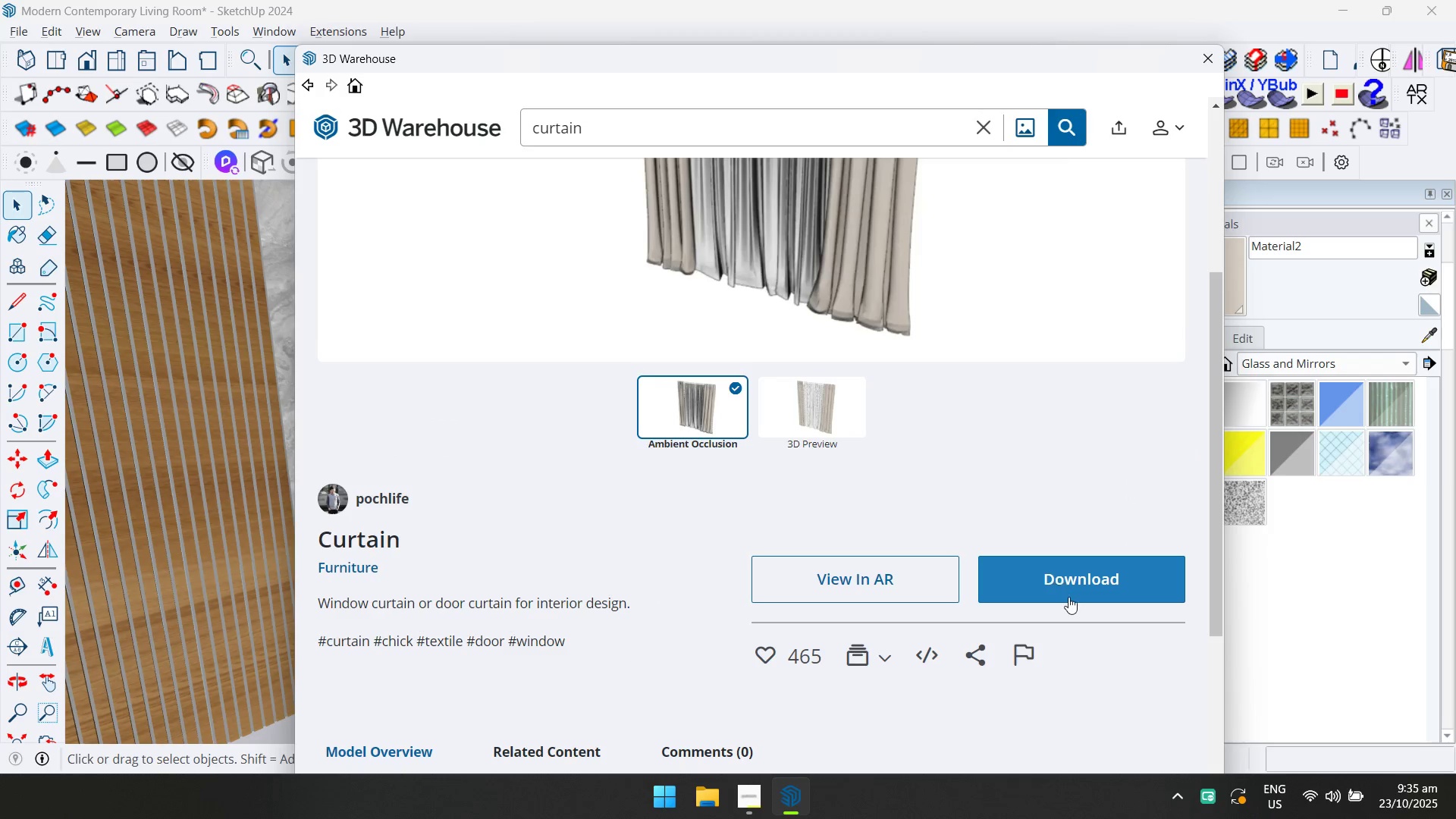 
scroll: coordinate [943, 477], scroll_direction: up, amount: 1.0
 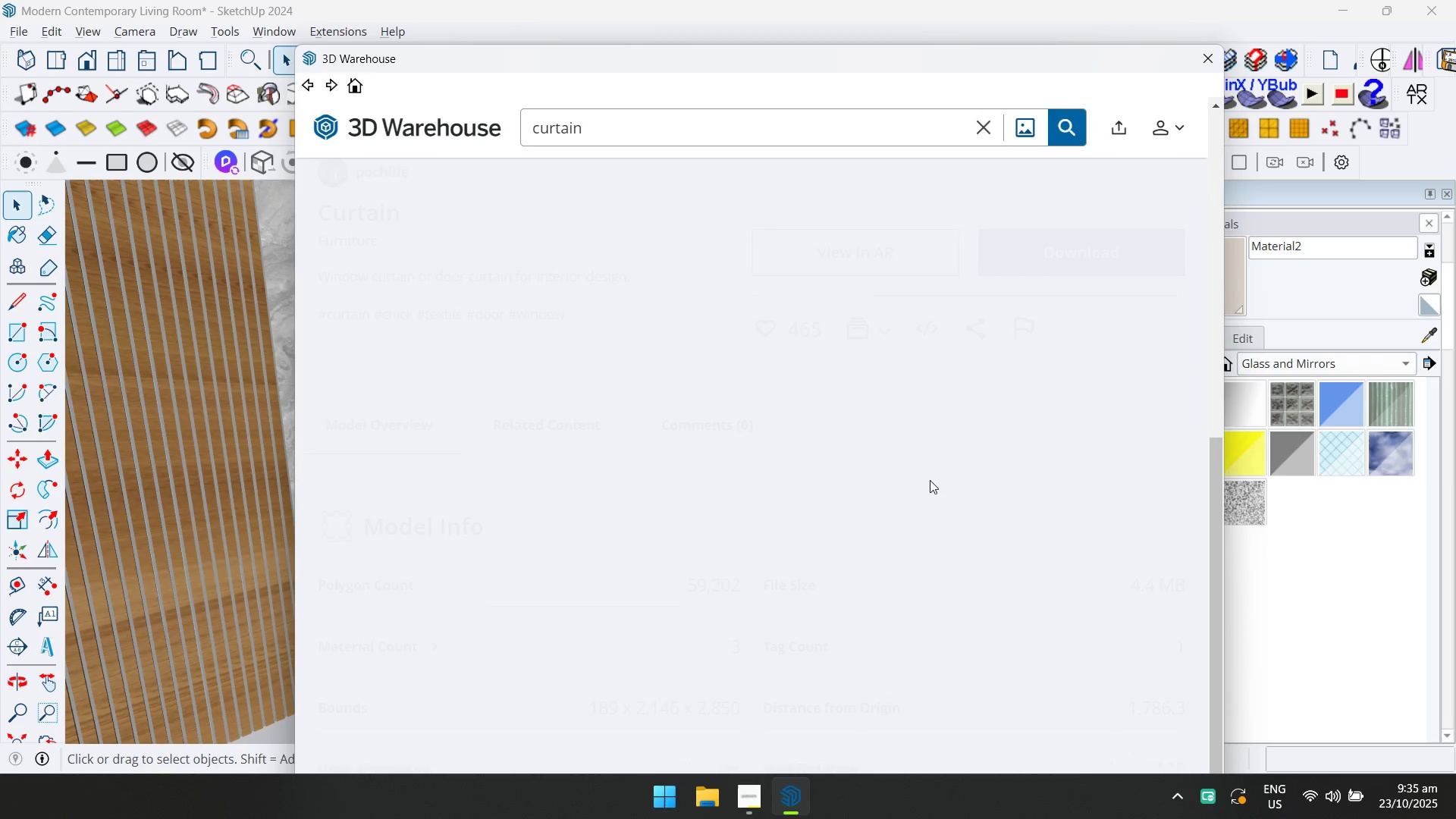 
scroll: coordinate [930, 480], scroll_direction: down, amount: 1.0
 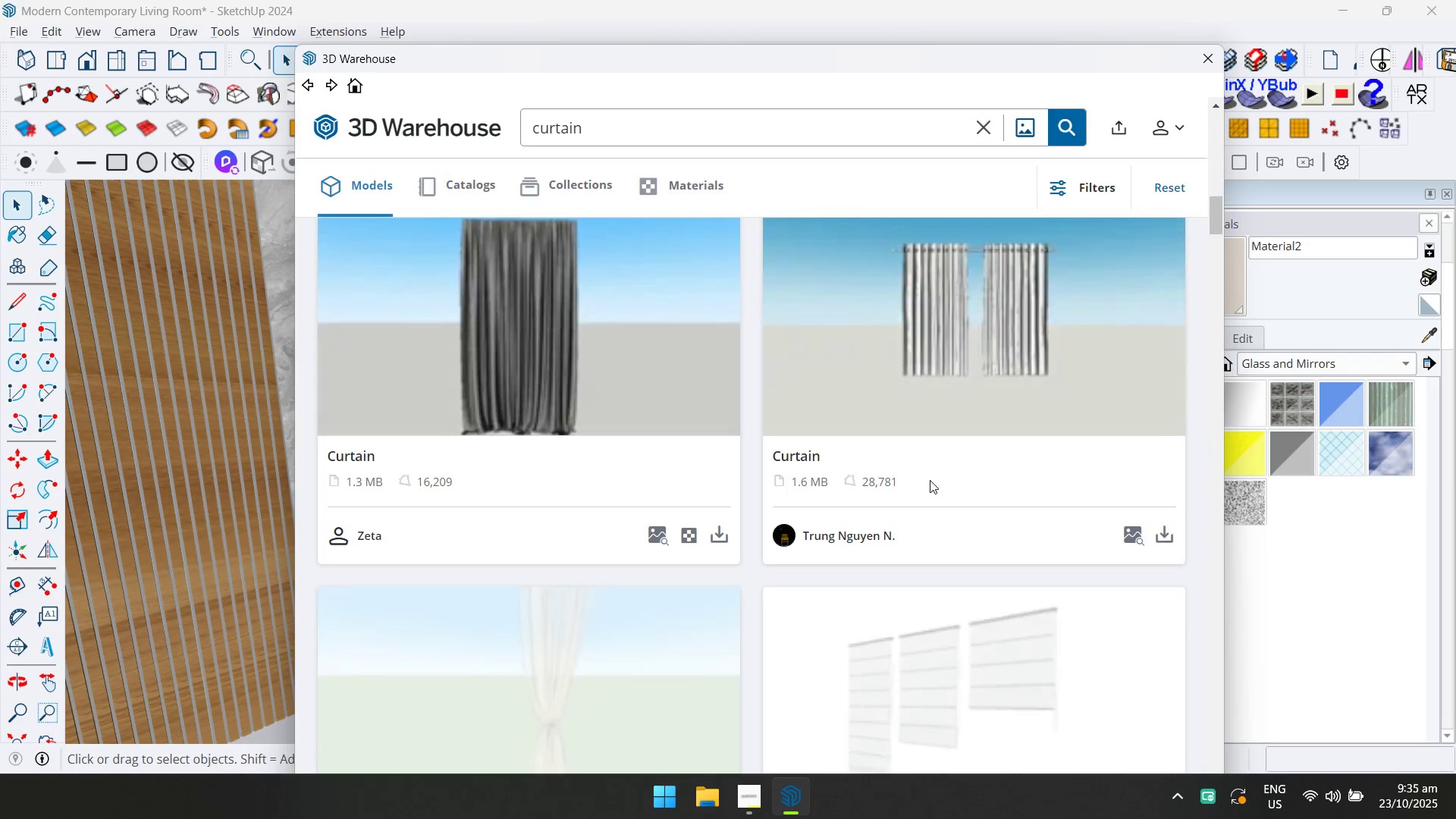 
scroll: coordinate [930, 480], scroll_direction: none, amount: 0.0
 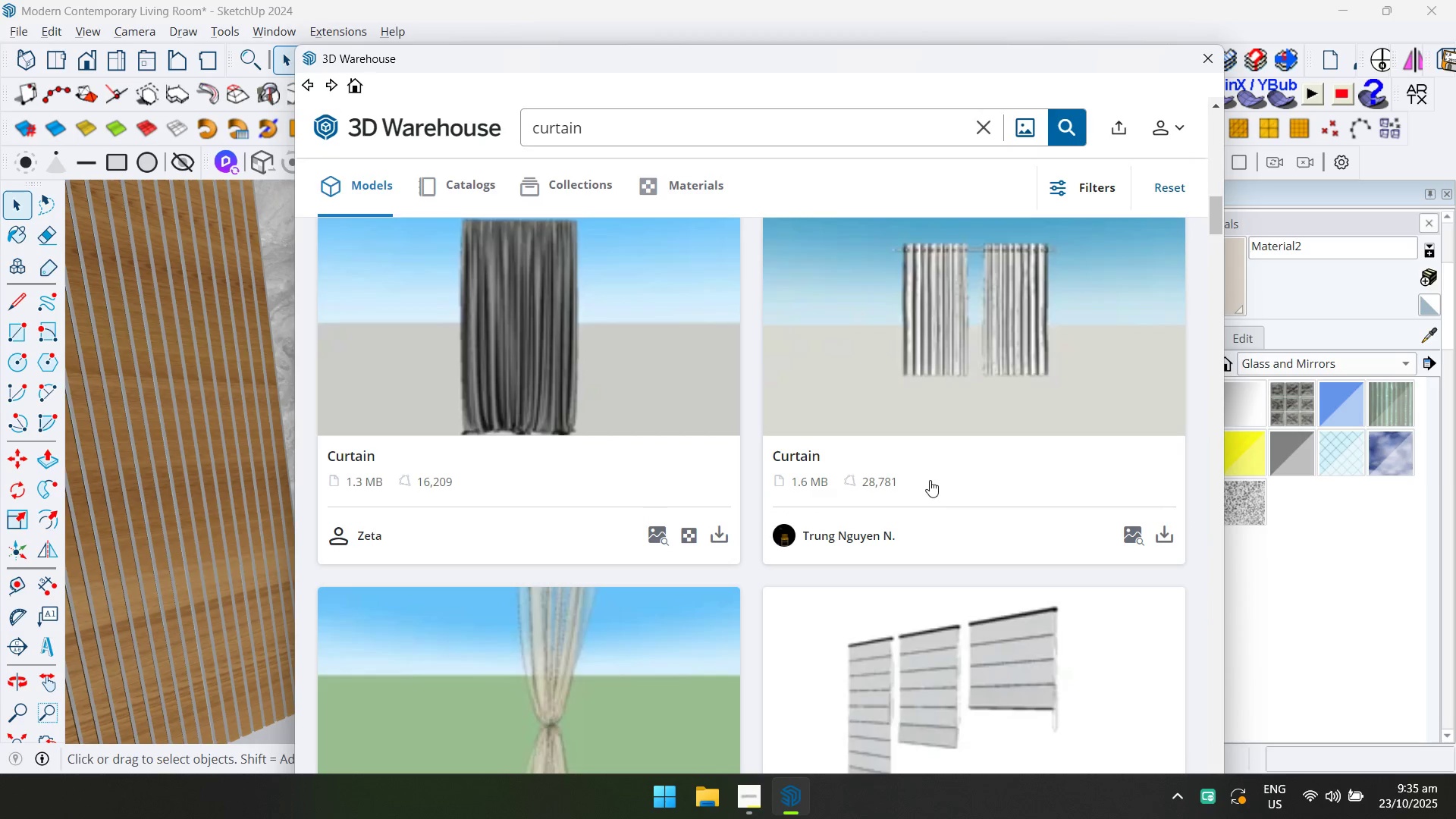 
scroll: coordinate [930, 480], scroll_direction: up, amount: 2.0
 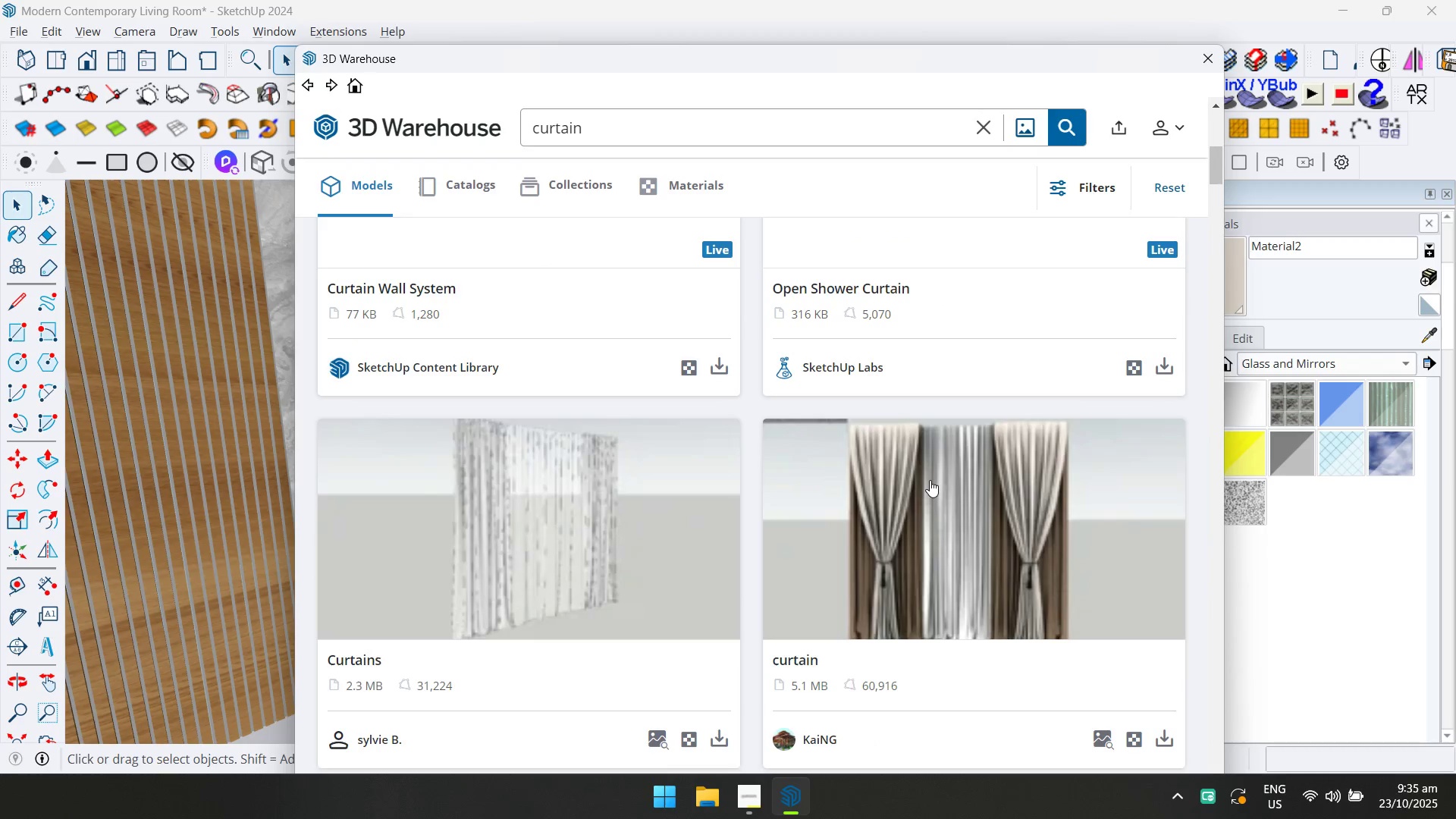 
left_click([930, 480])
 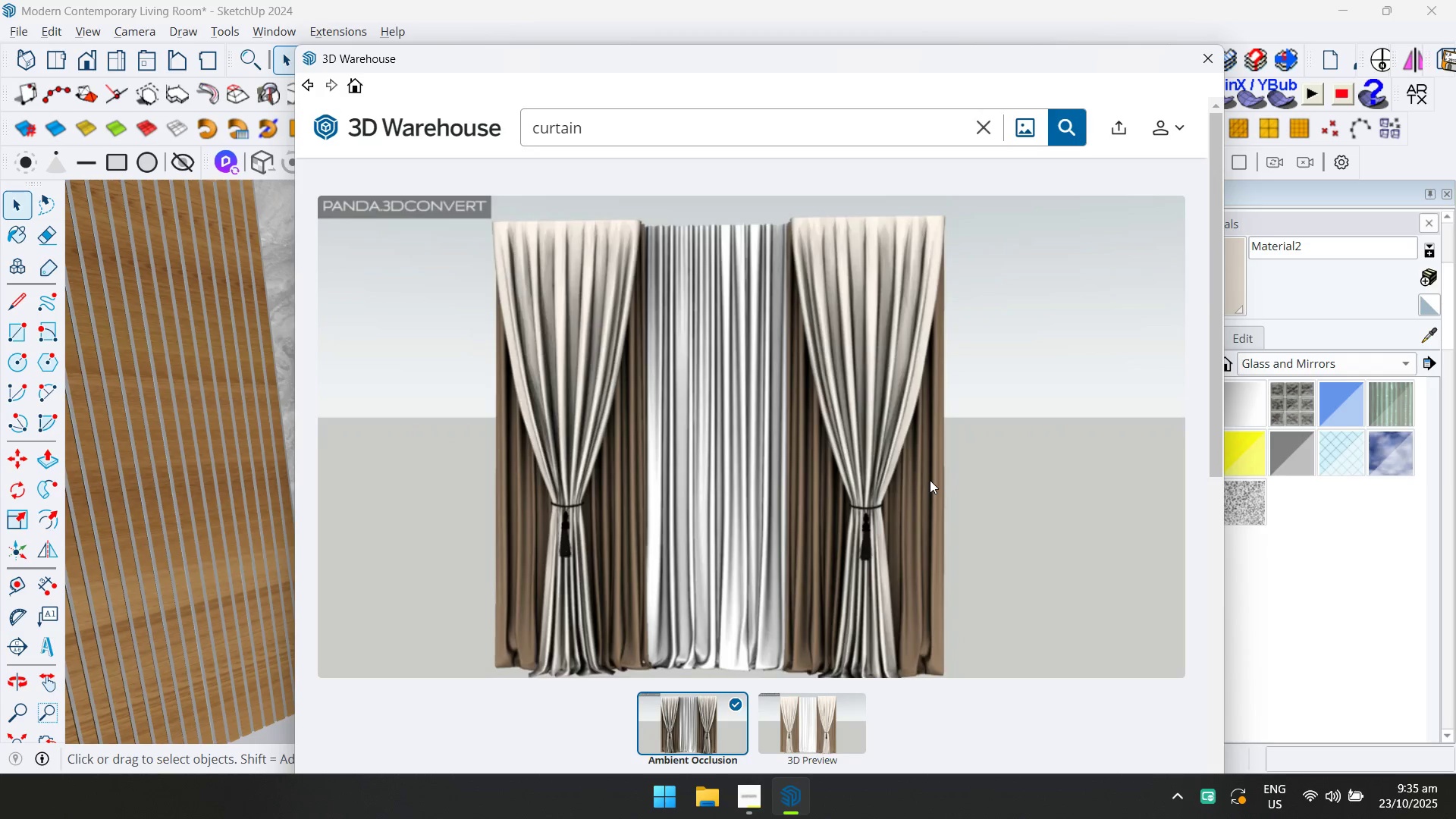 
 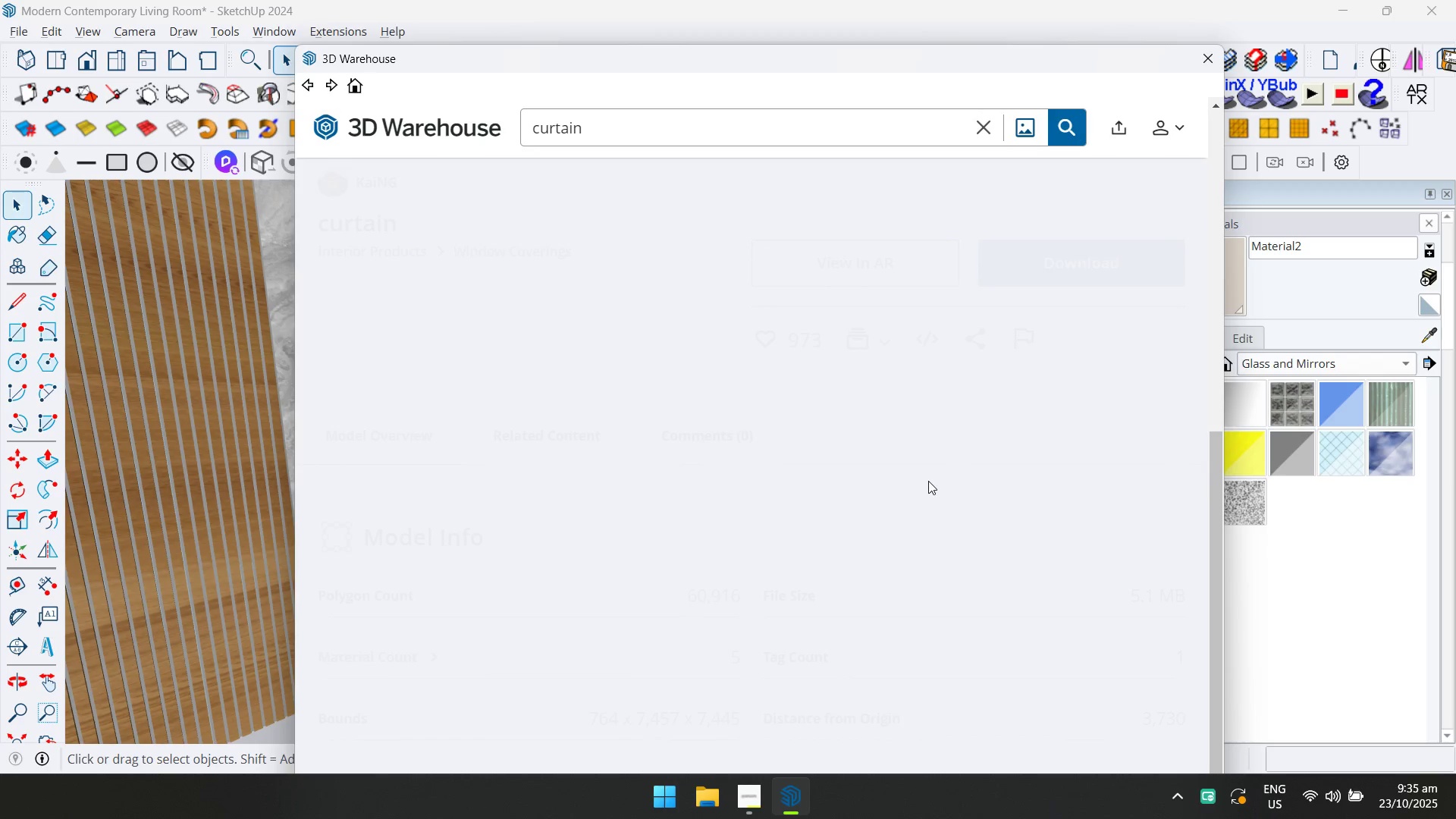 
scroll: coordinate [928, 481], scroll_direction: down, amount: 3.0
 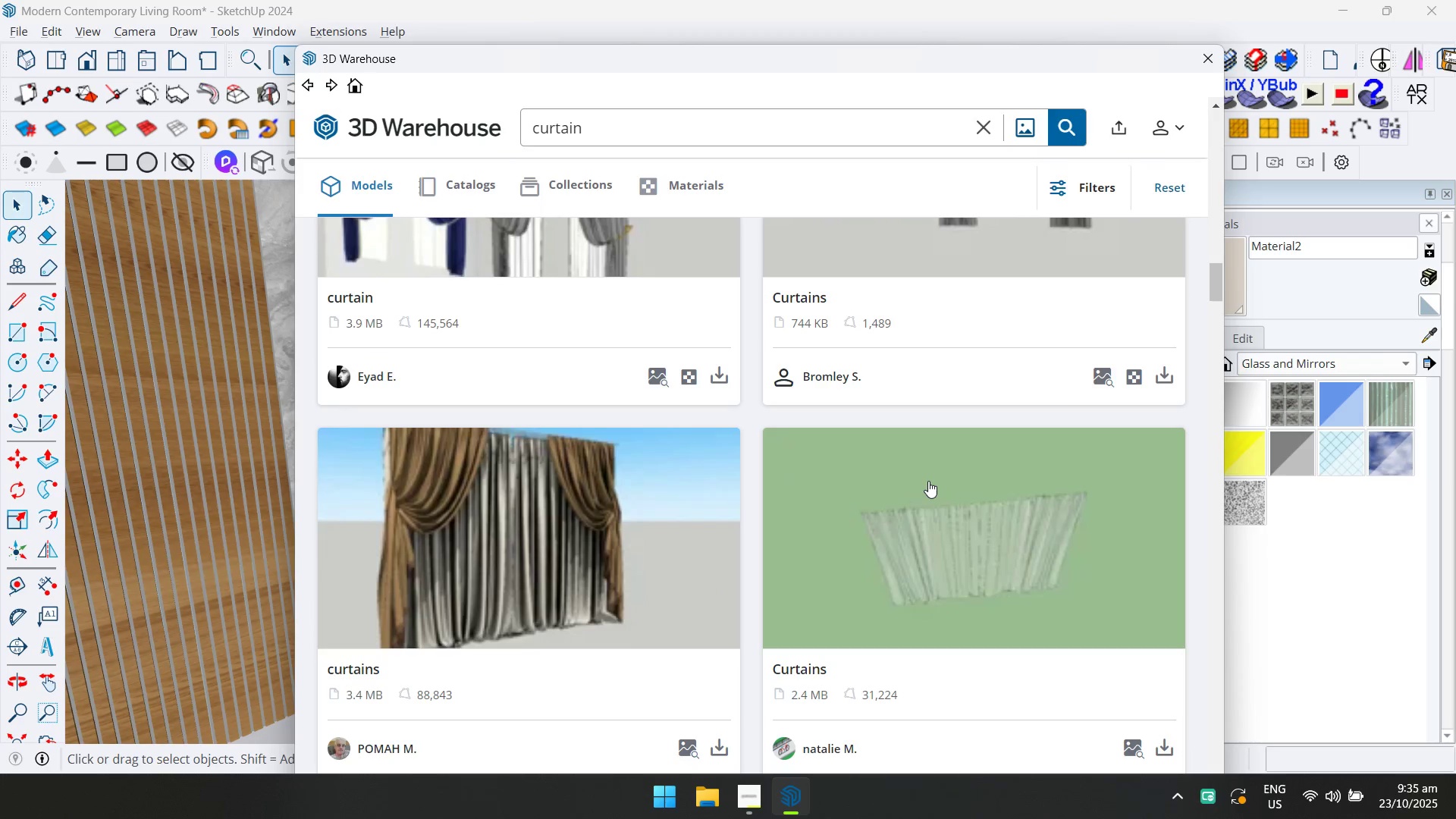 
scroll: coordinate [928, 481], scroll_direction: up, amount: 17.0
 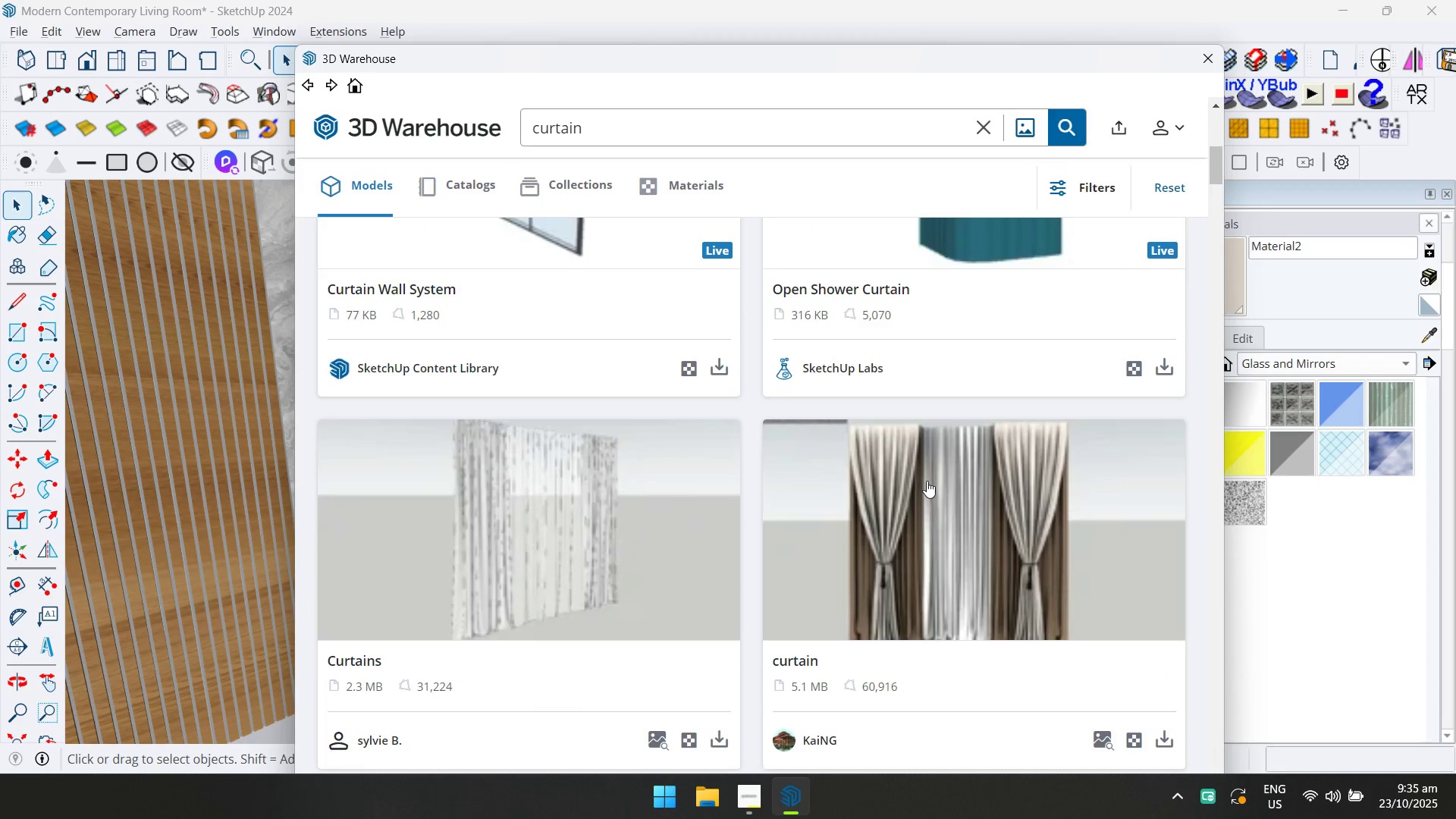 
scroll: coordinate [612, 496], scroll_direction: down, amount: 1.0
 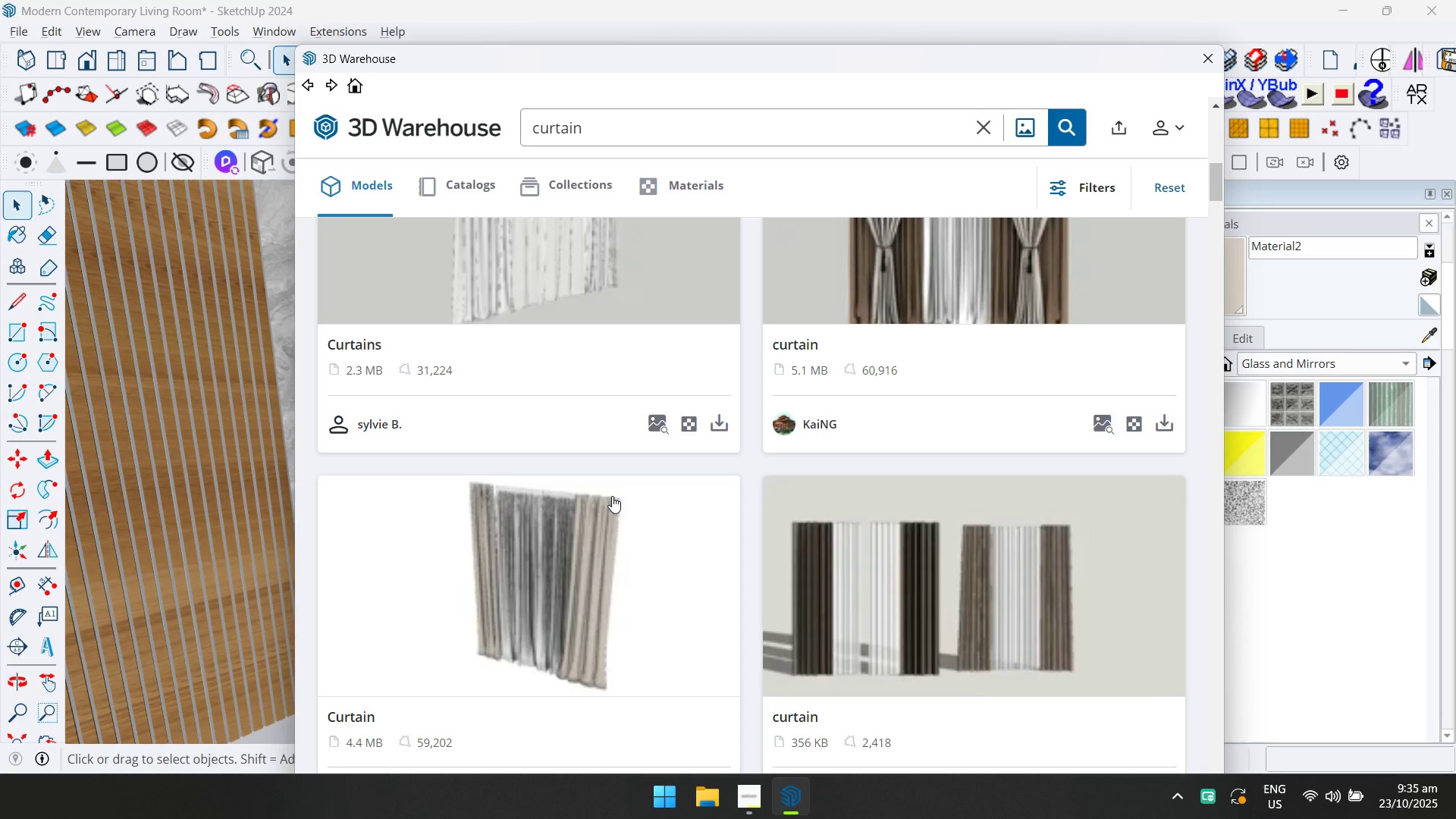 
left_click([612, 496])
 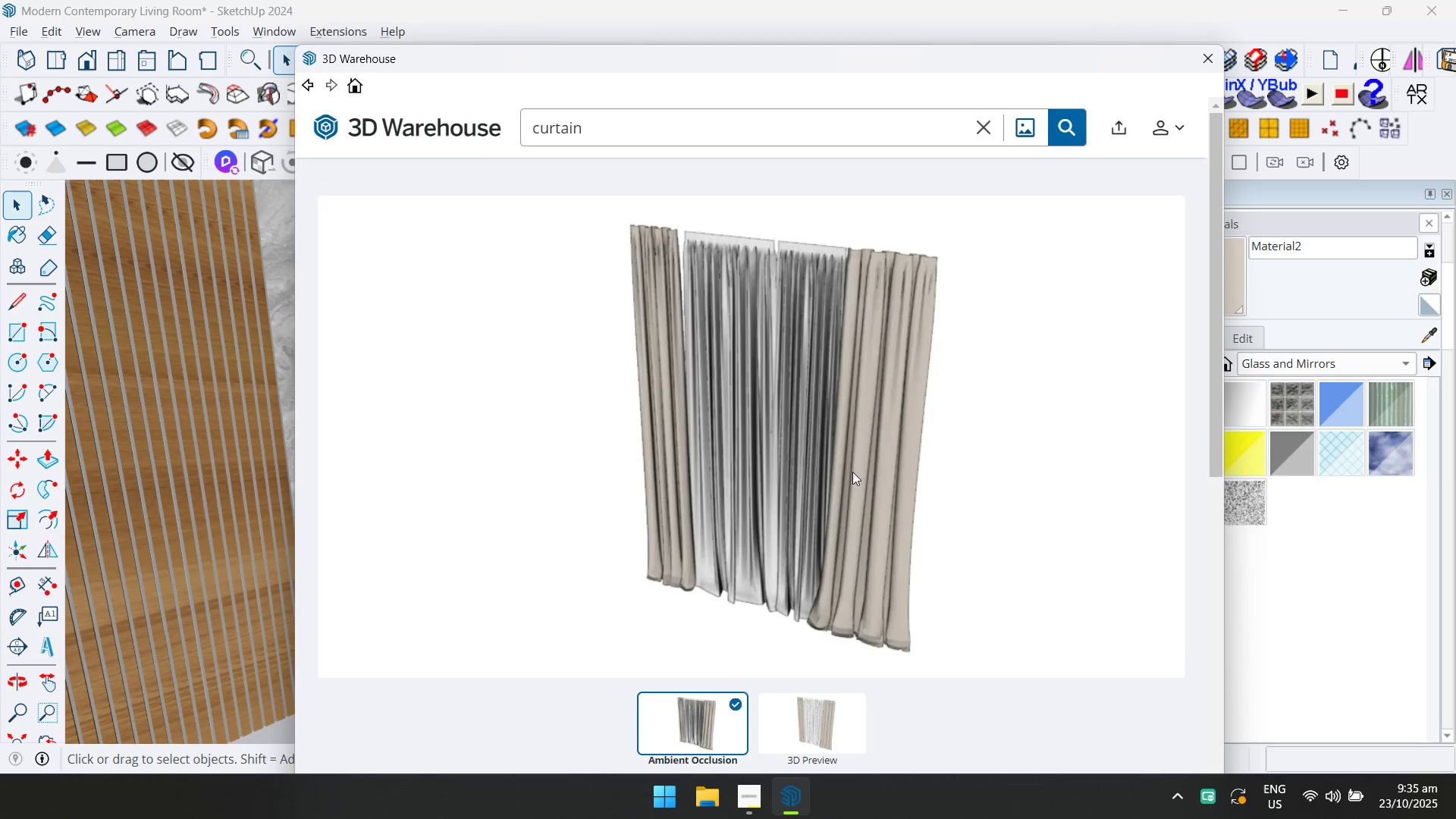 
scroll: coordinate [930, 478], scroll_direction: down, amount: 1.0
 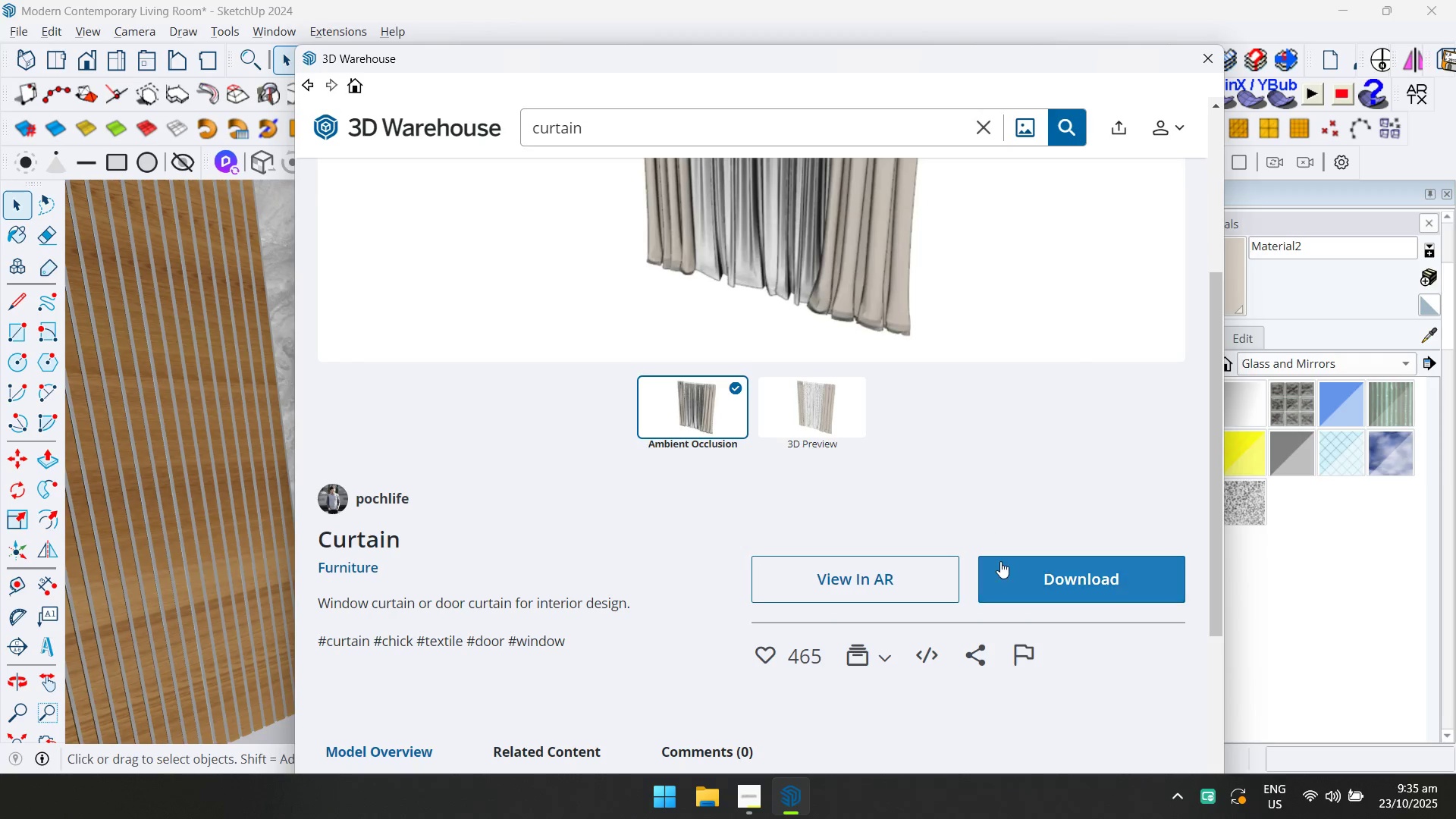 
left_click([1003, 566])
 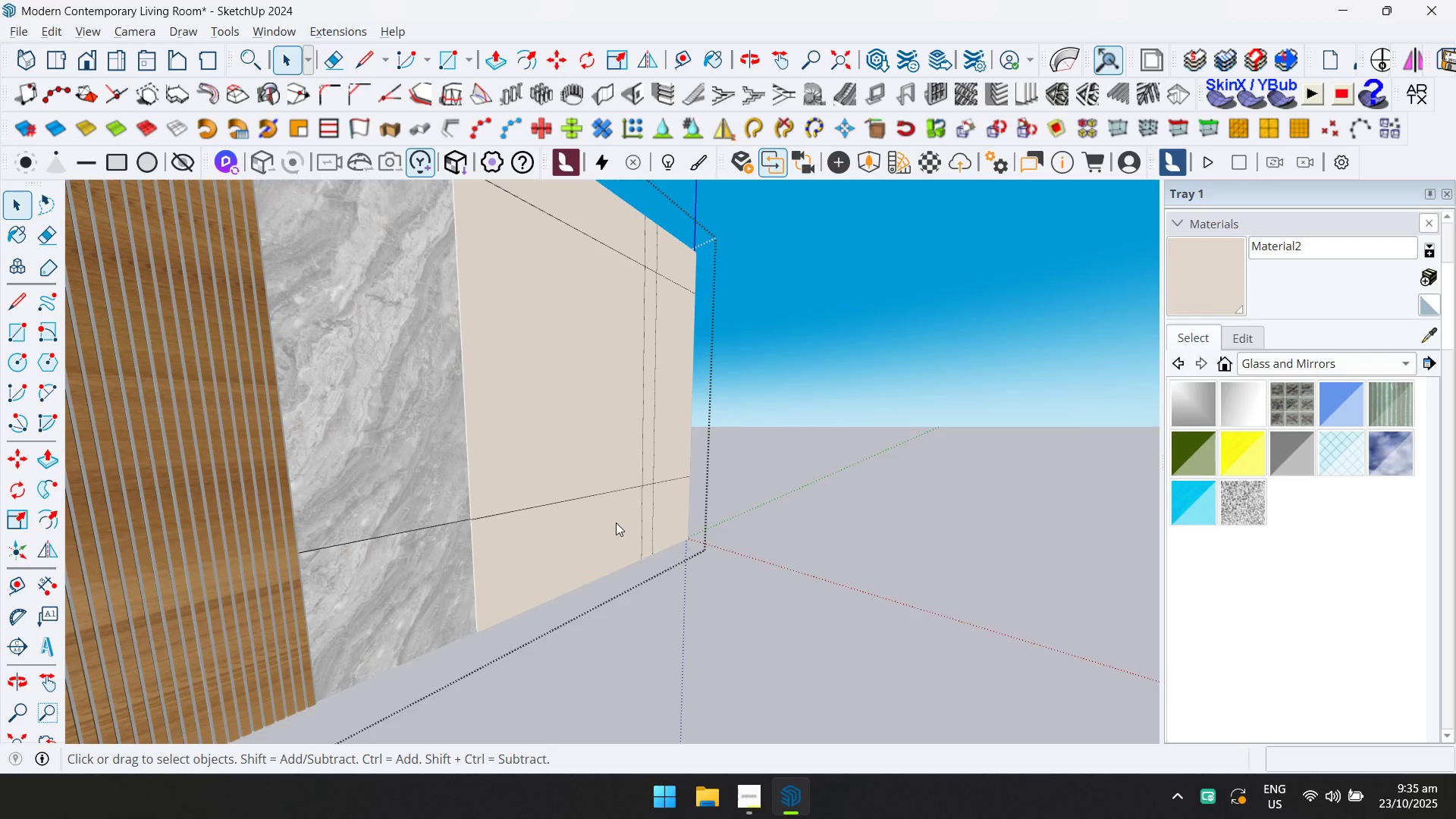 
scroll: coordinate [601, 512], scroll_direction: up, amount: 4.0
 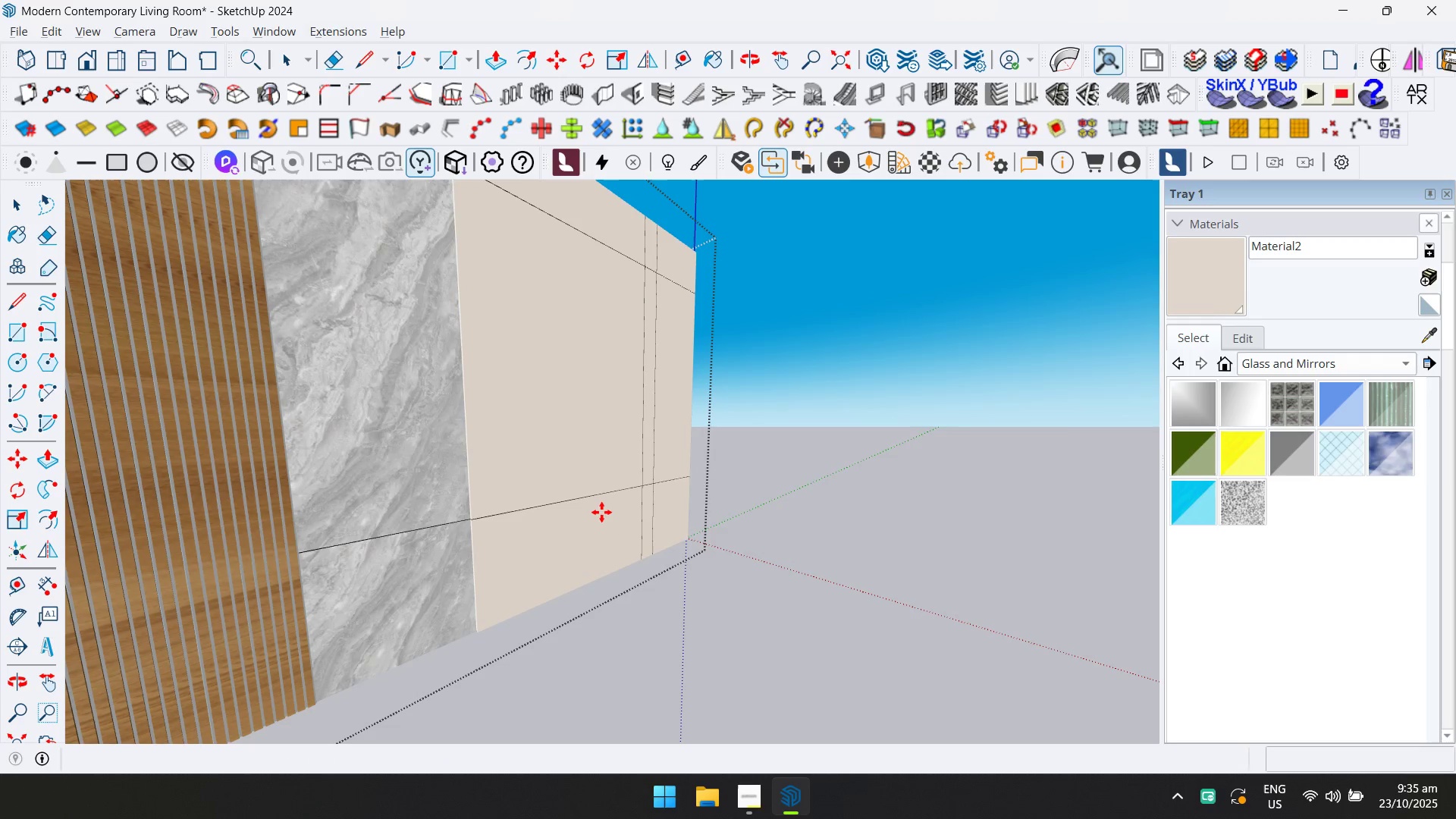 
key(Alt+AltLeft)
 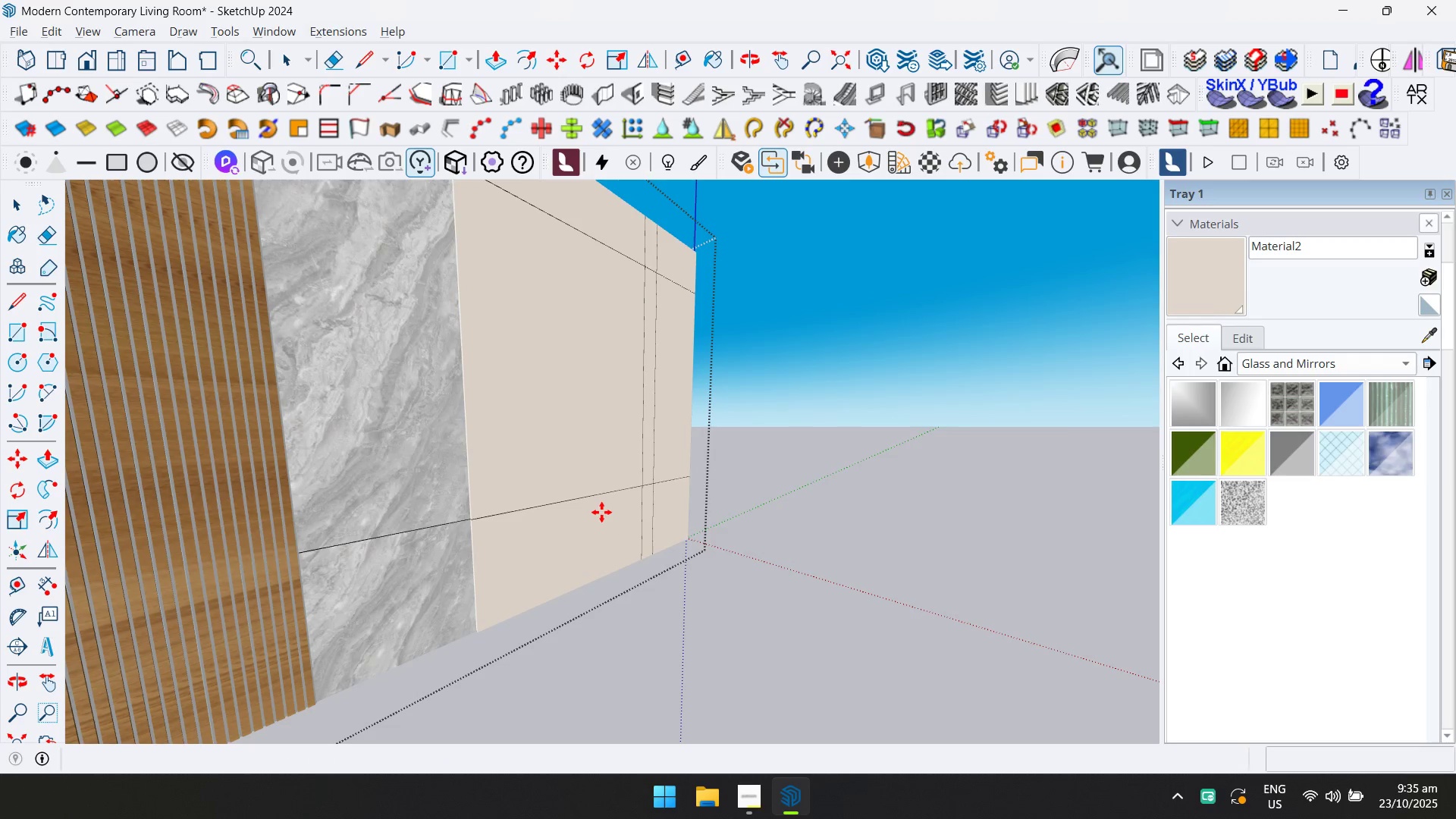 
key(Alt+Tab)